 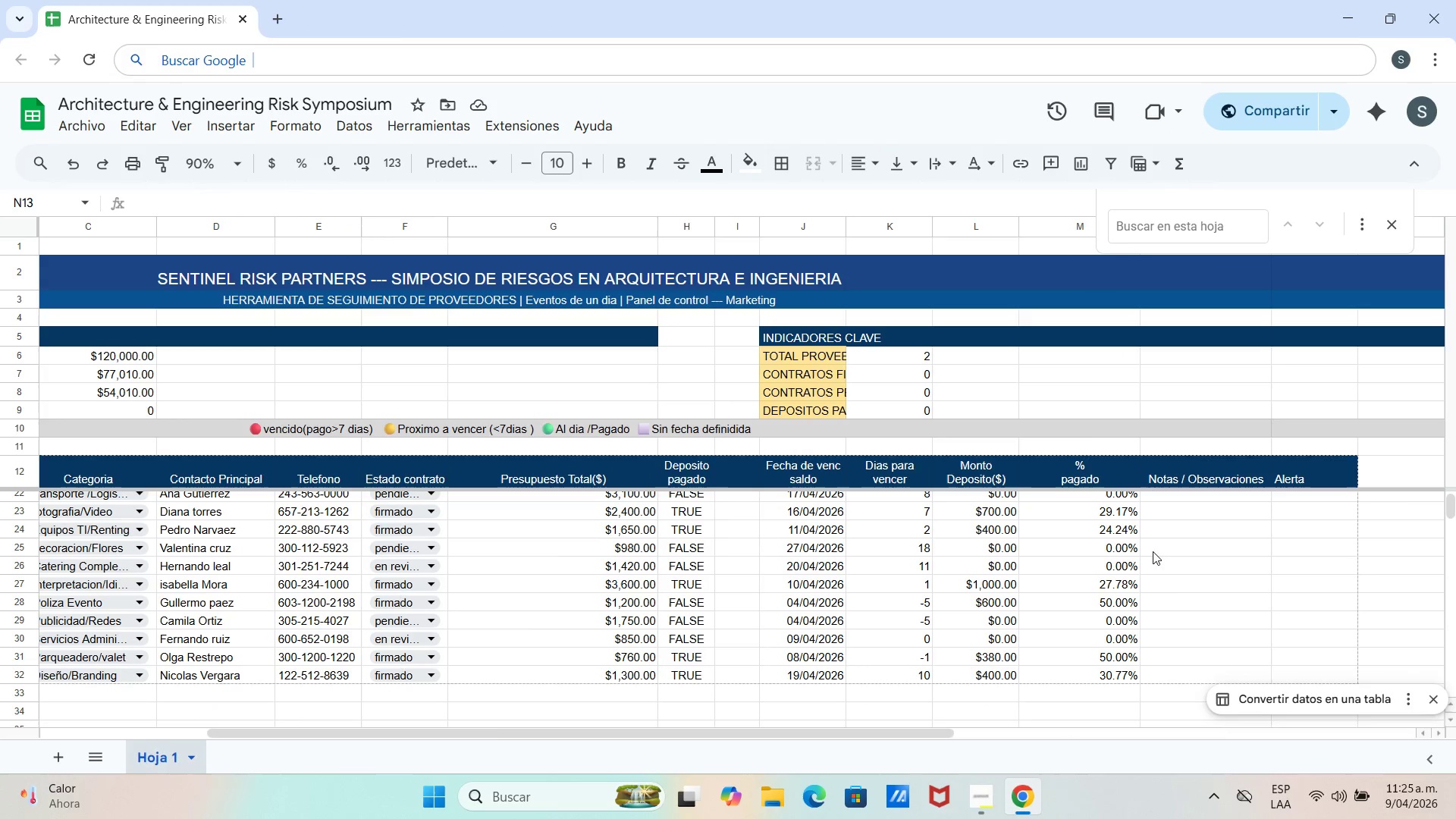 
scroll: coordinate [455, 465], scroll_direction: up, amount: 5.0
 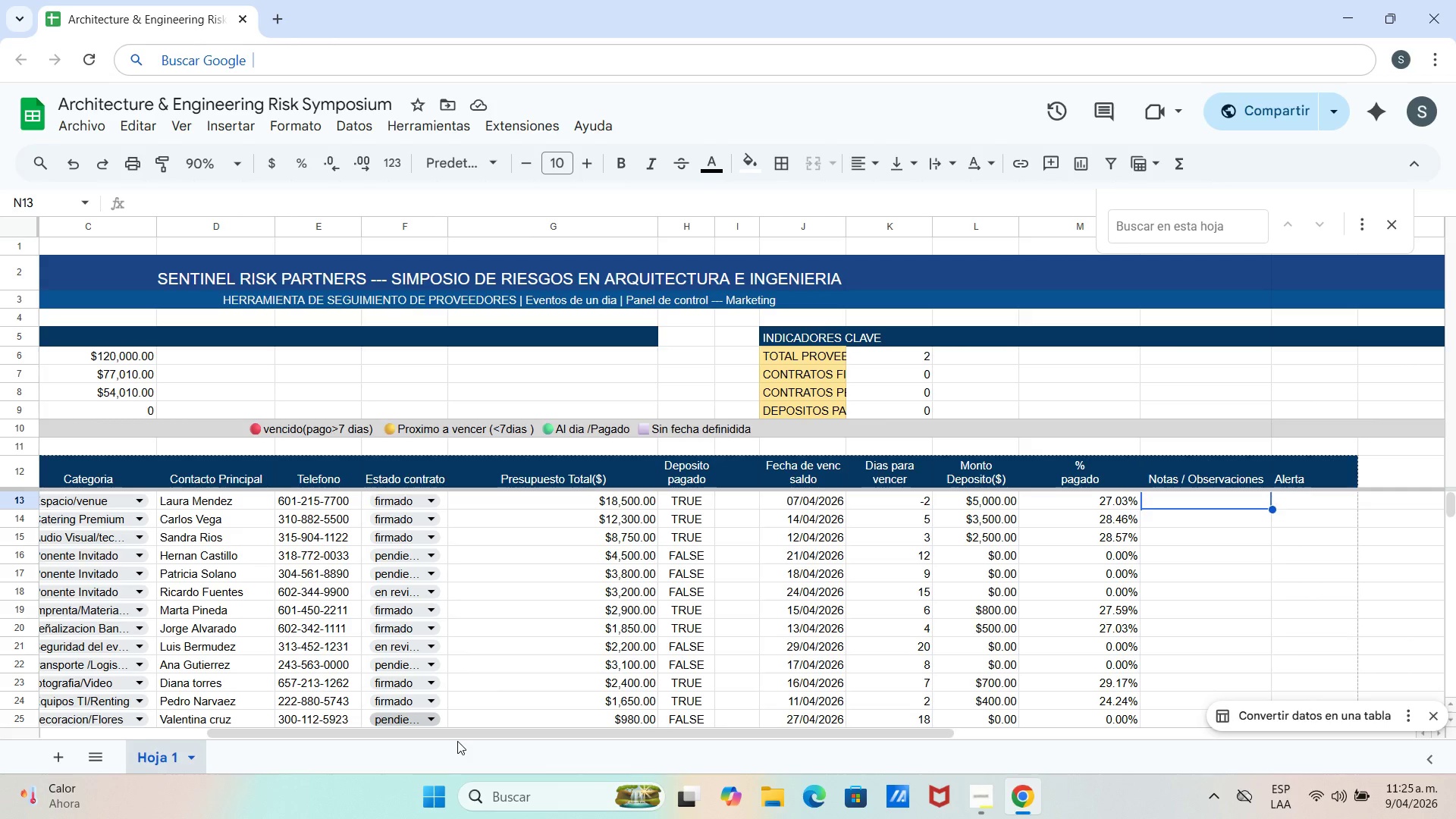 
left_click_drag(start_coordinate=[457, 736], to_coordinate=[536, 737])
 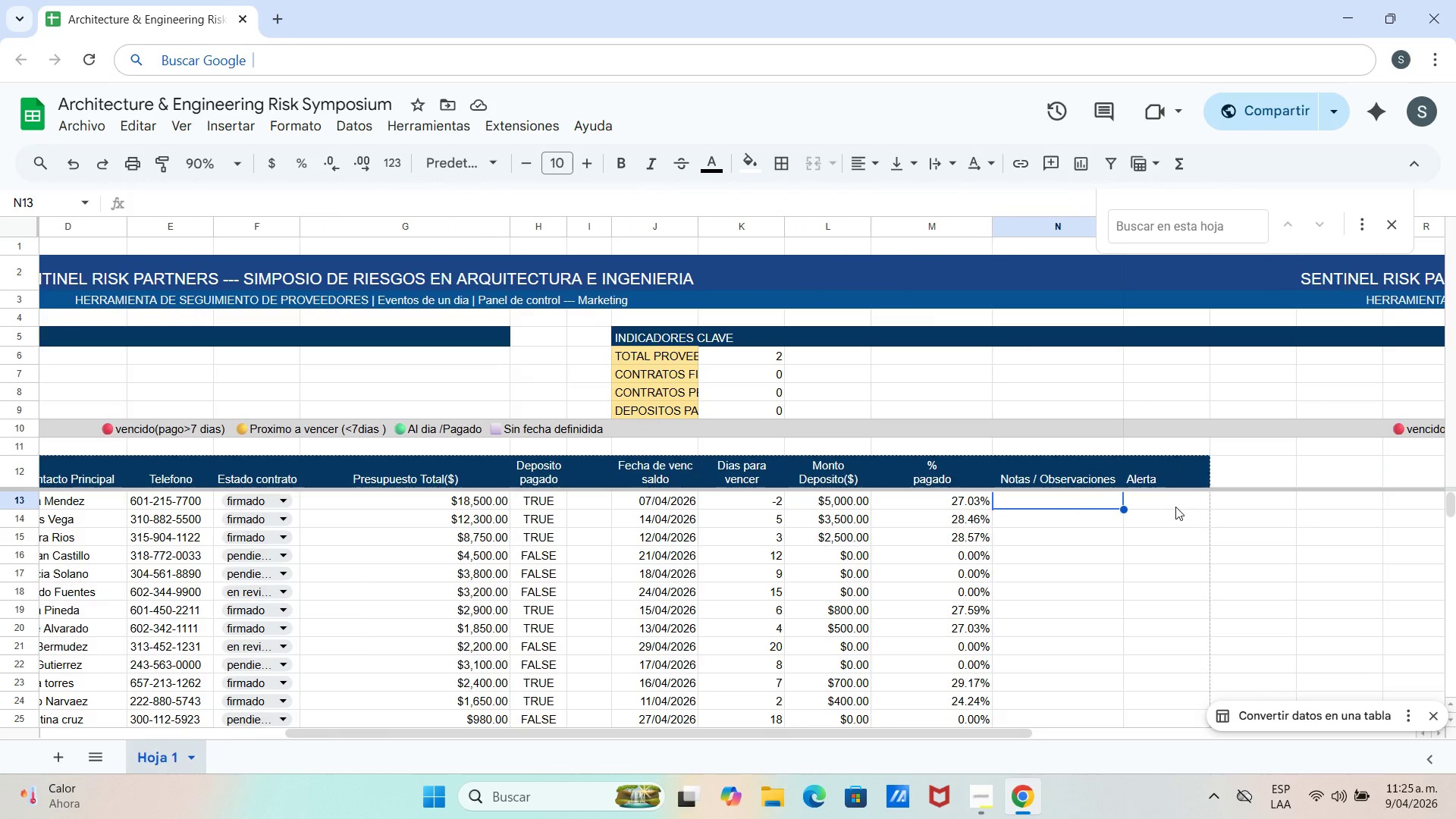 
left_click([1175, 506])
 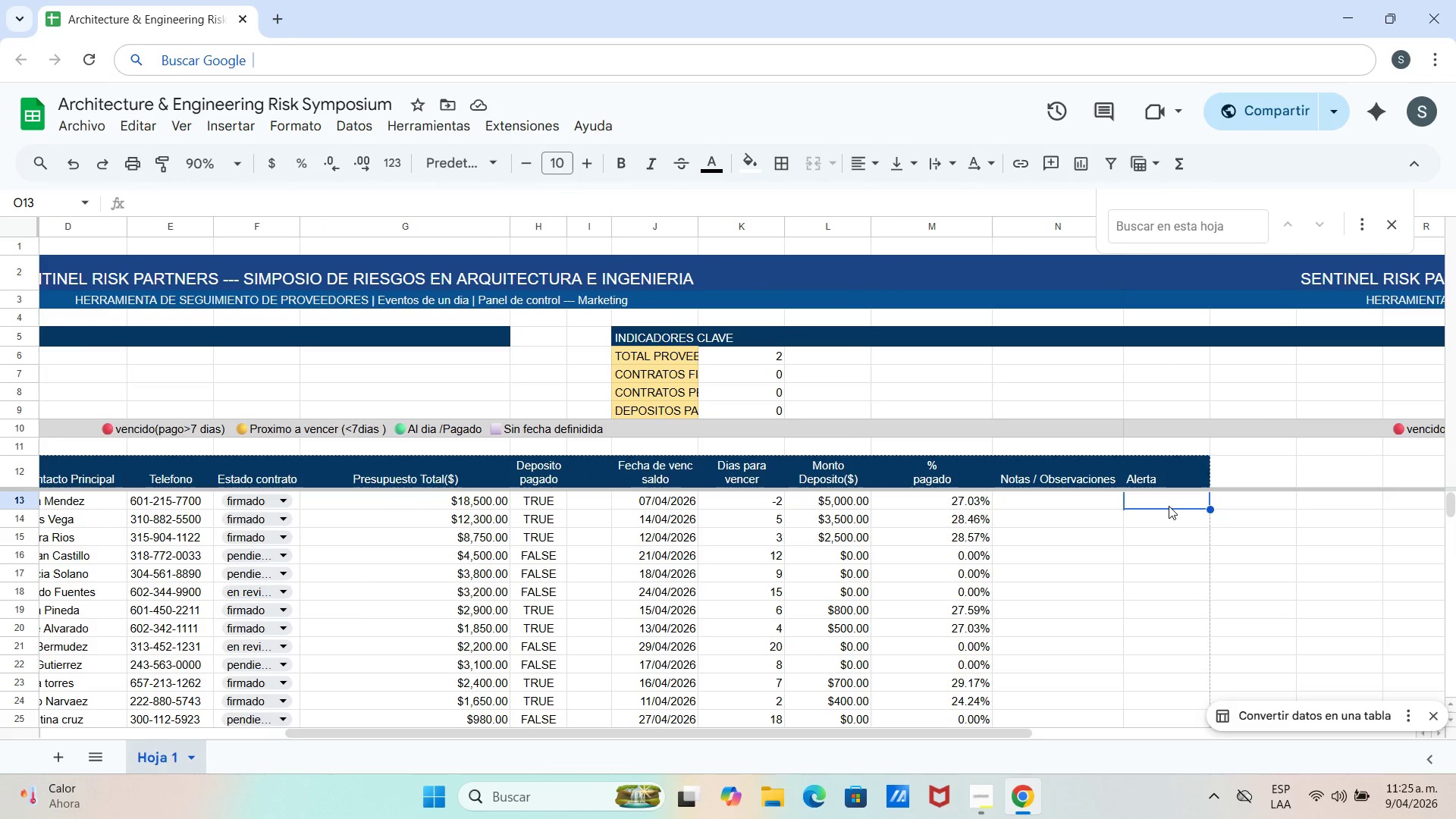 
wait(9.95)
 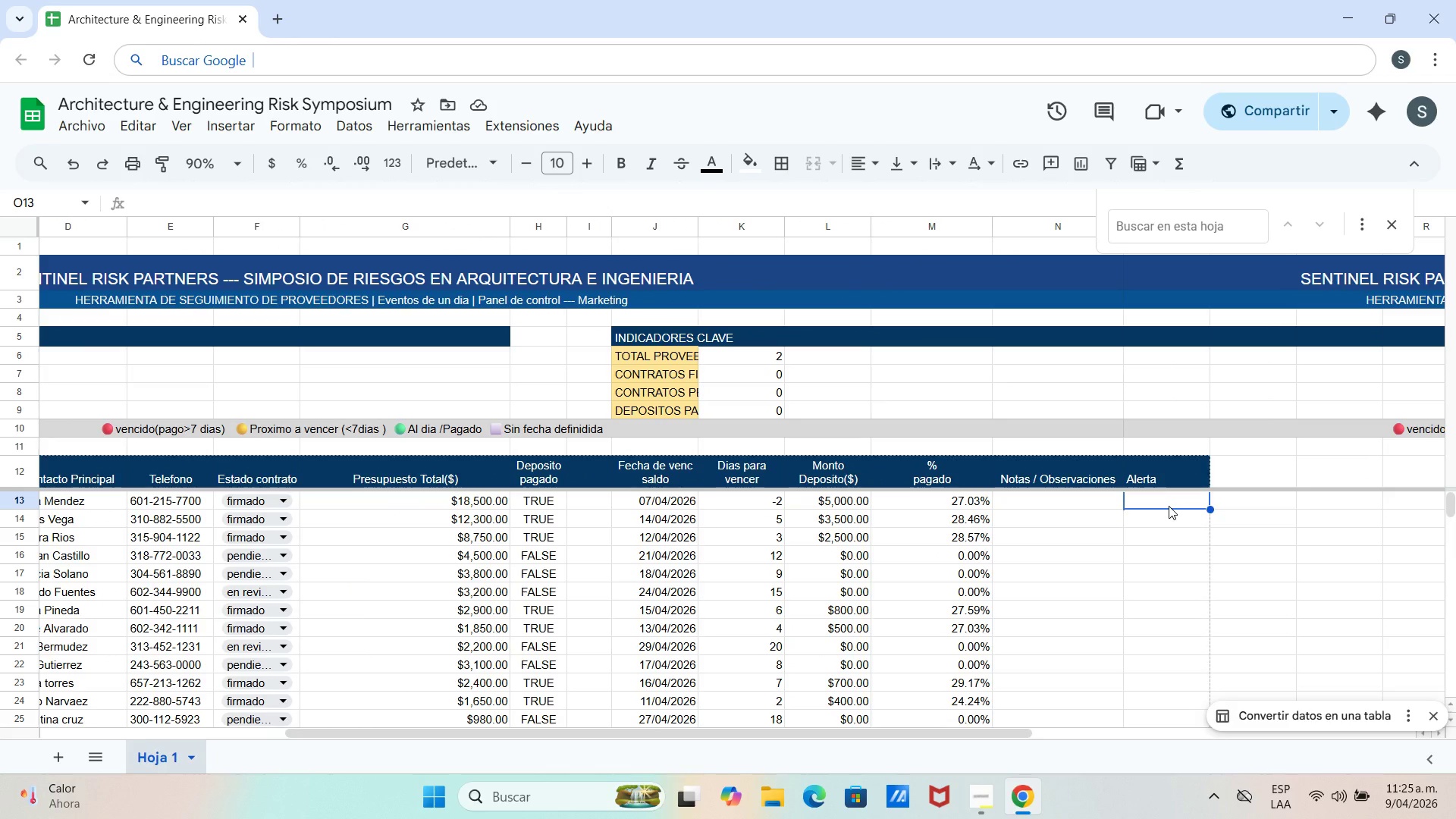 
key(Shift+Z)
 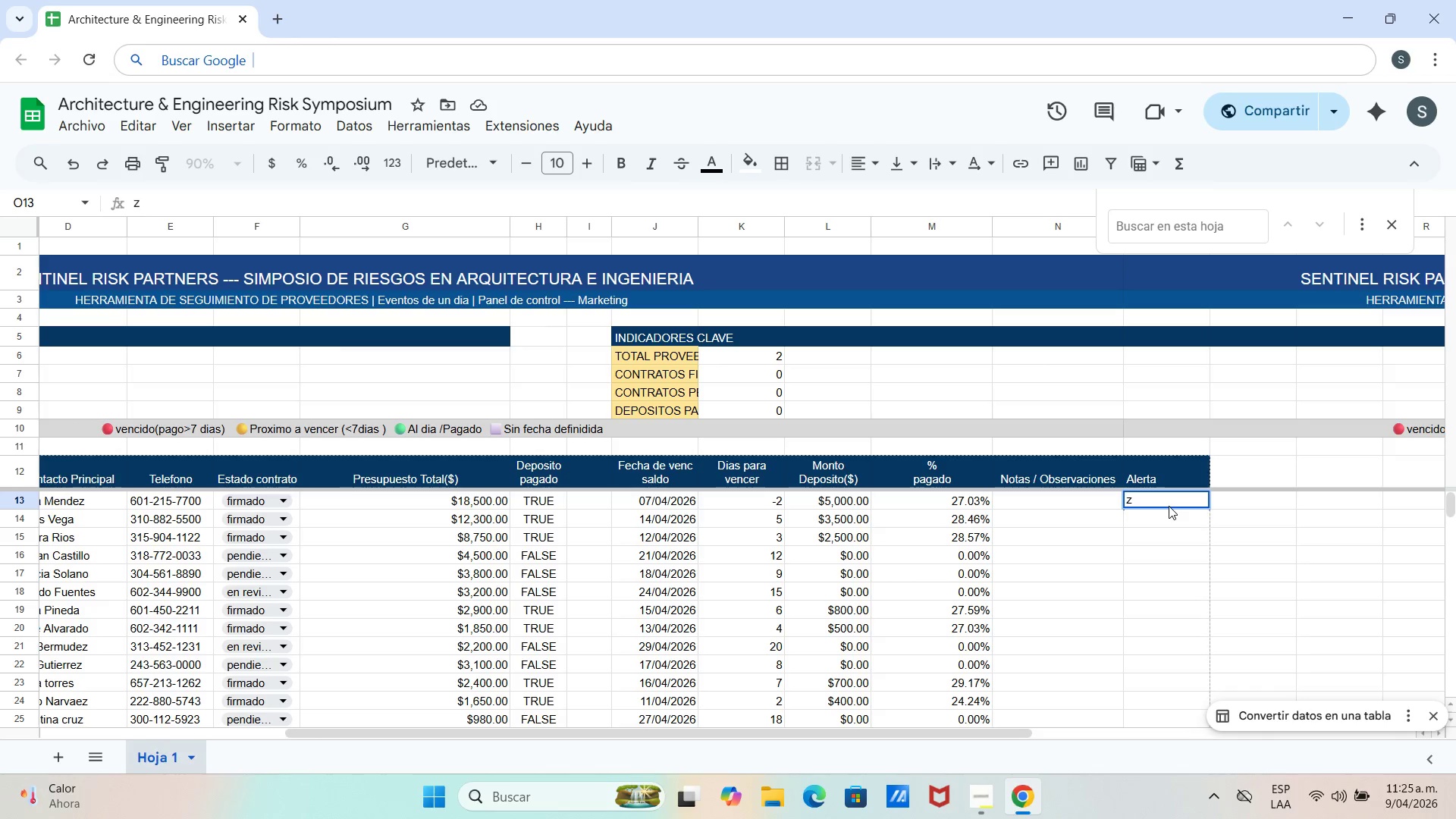 
key(Backspace)
 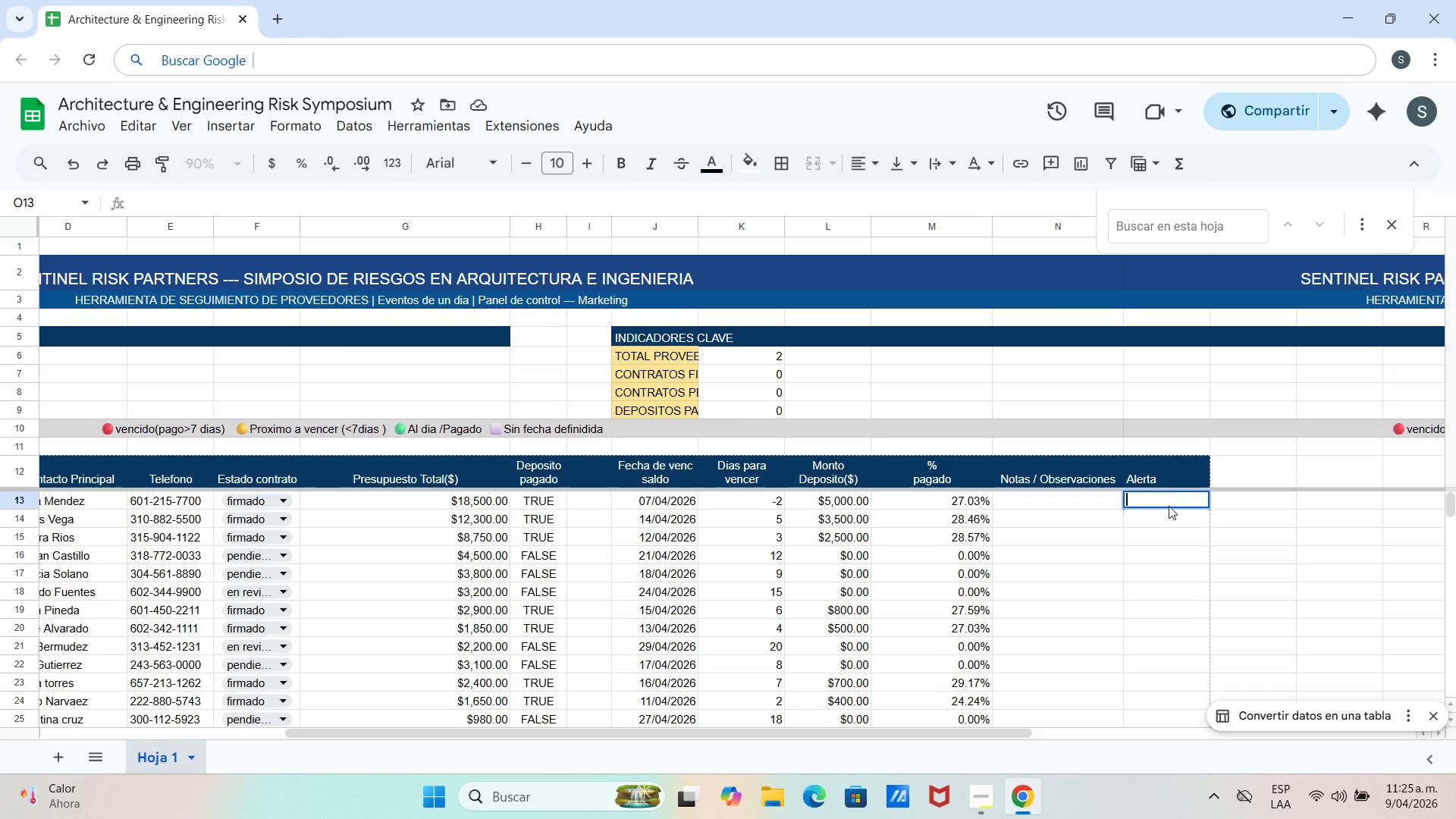 
key(Shift+0)
 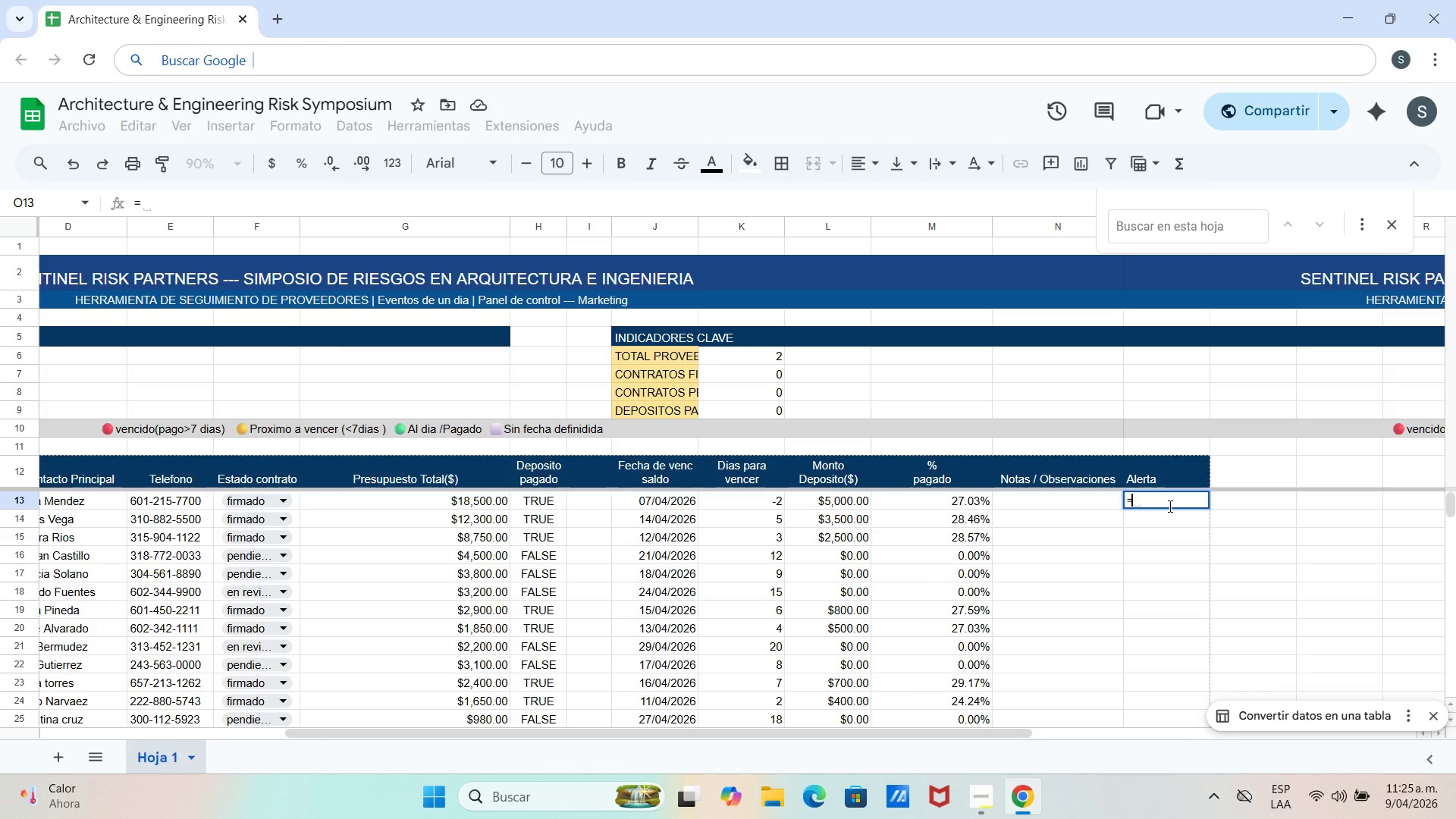 
type(SI)
 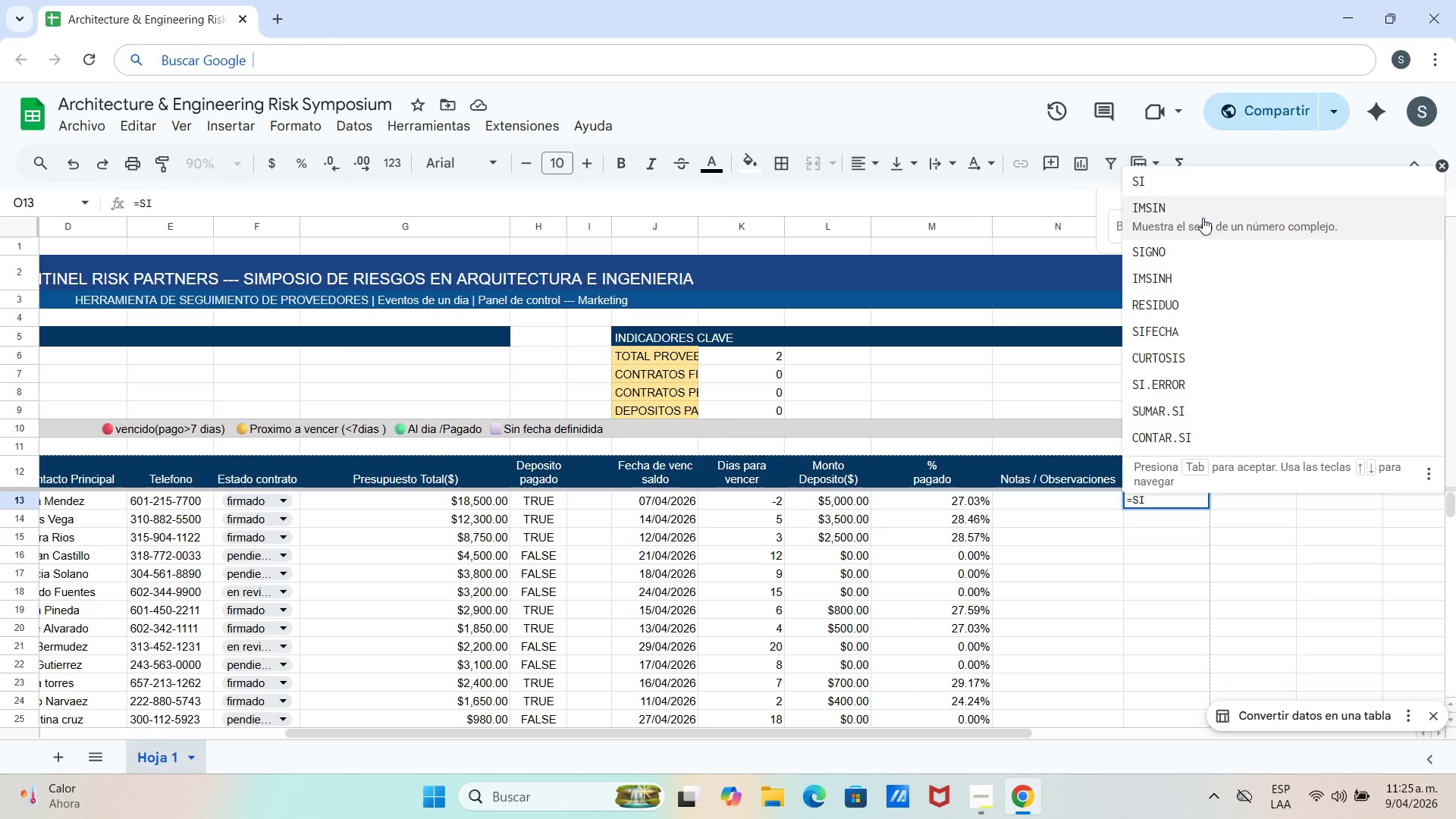 
left_click([1202, 190])
 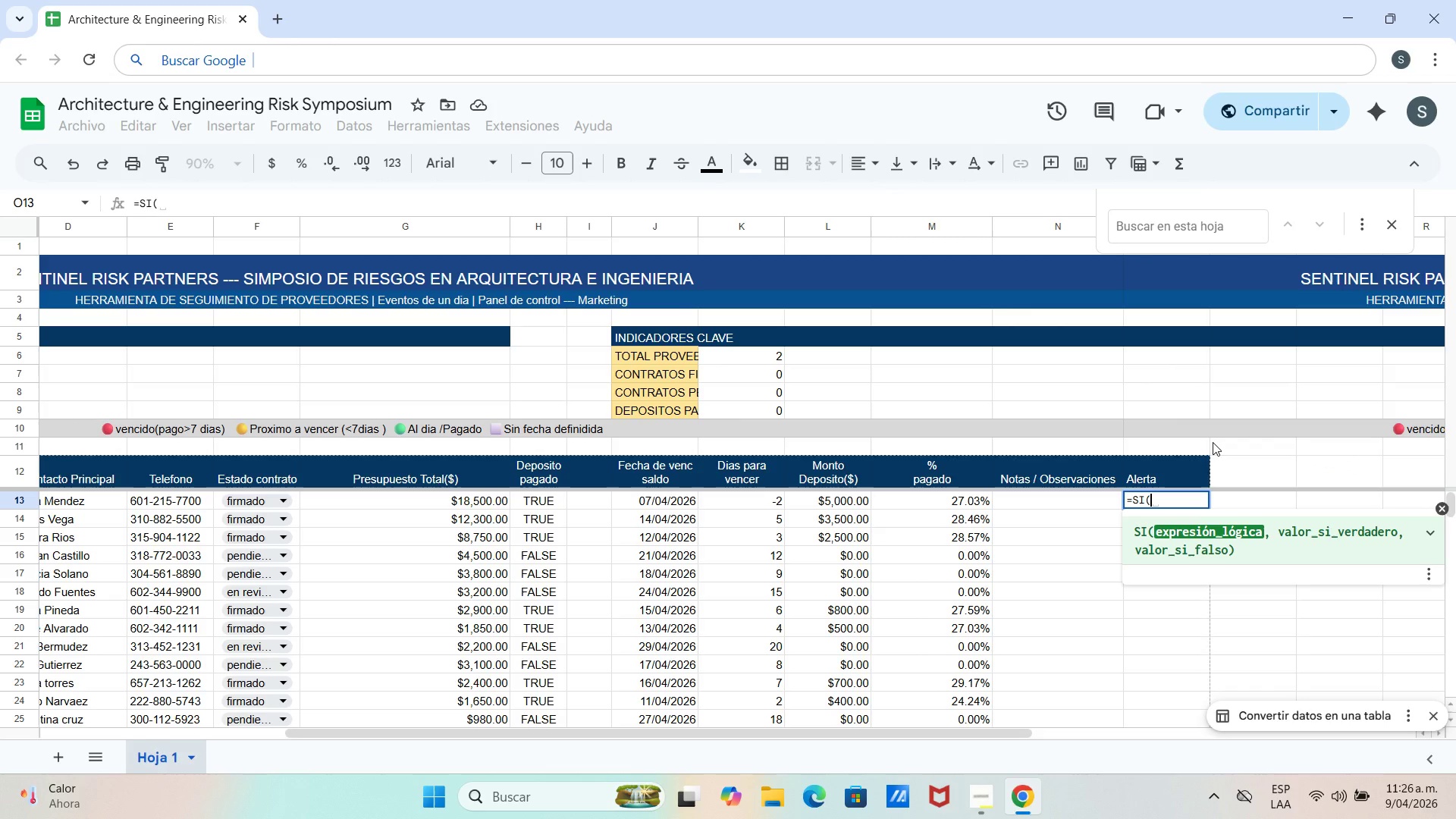 
type(J4[Break]HOY)
key(Backspace)
 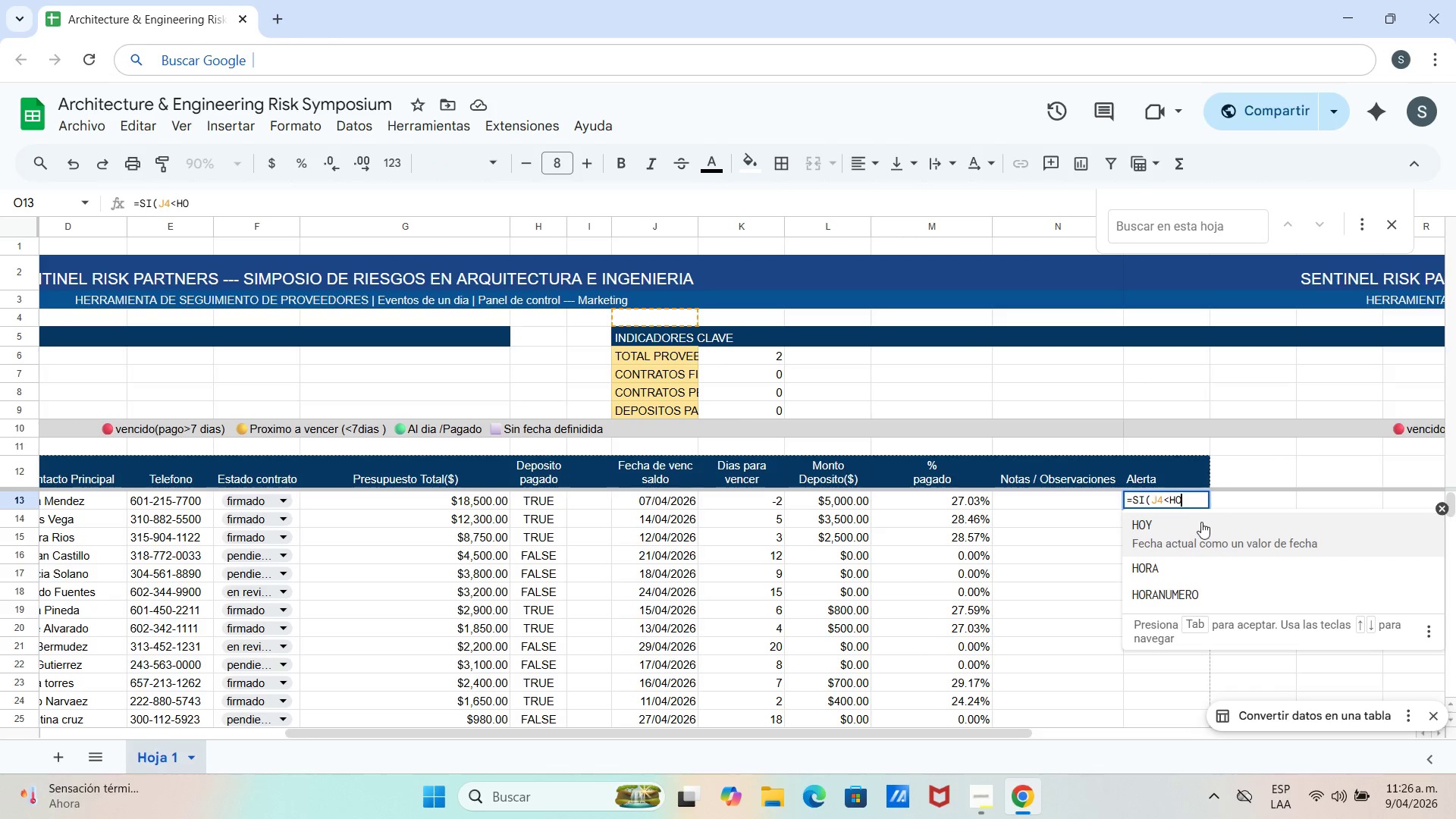 
left_click([1192, 531])
 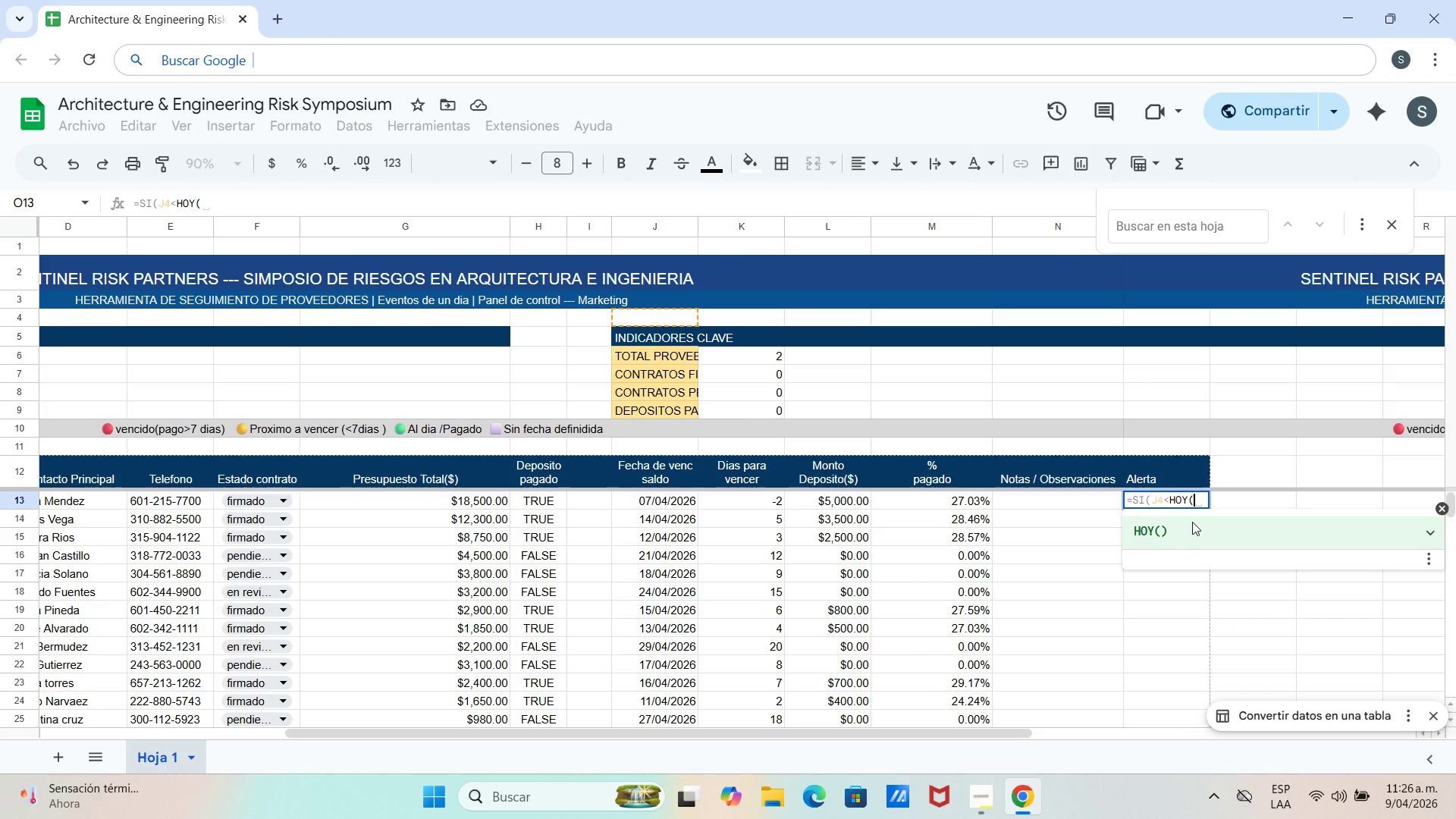 
wait(5.64)
 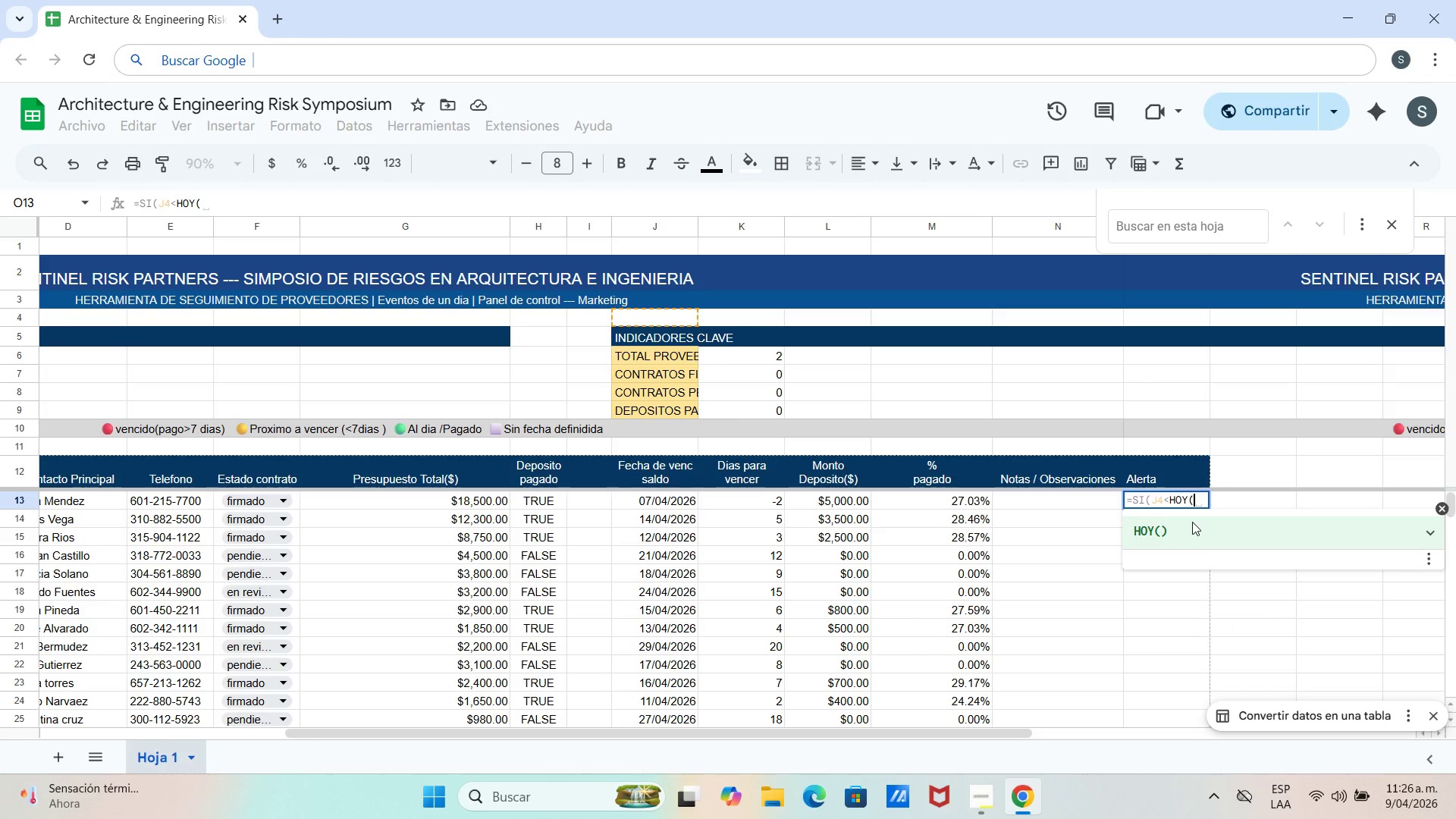 
key(Shift+9)
 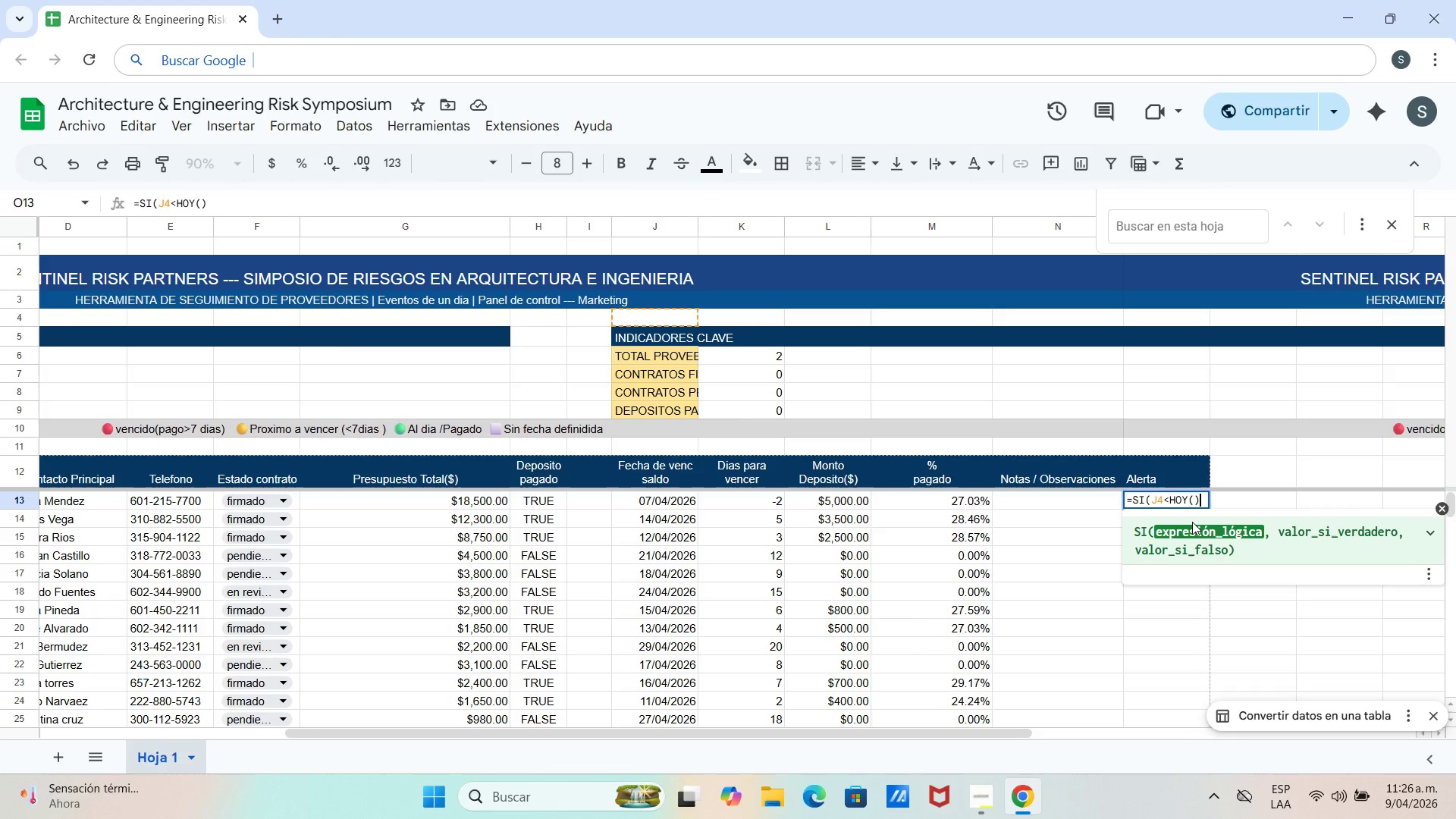 
wait(20.08)
 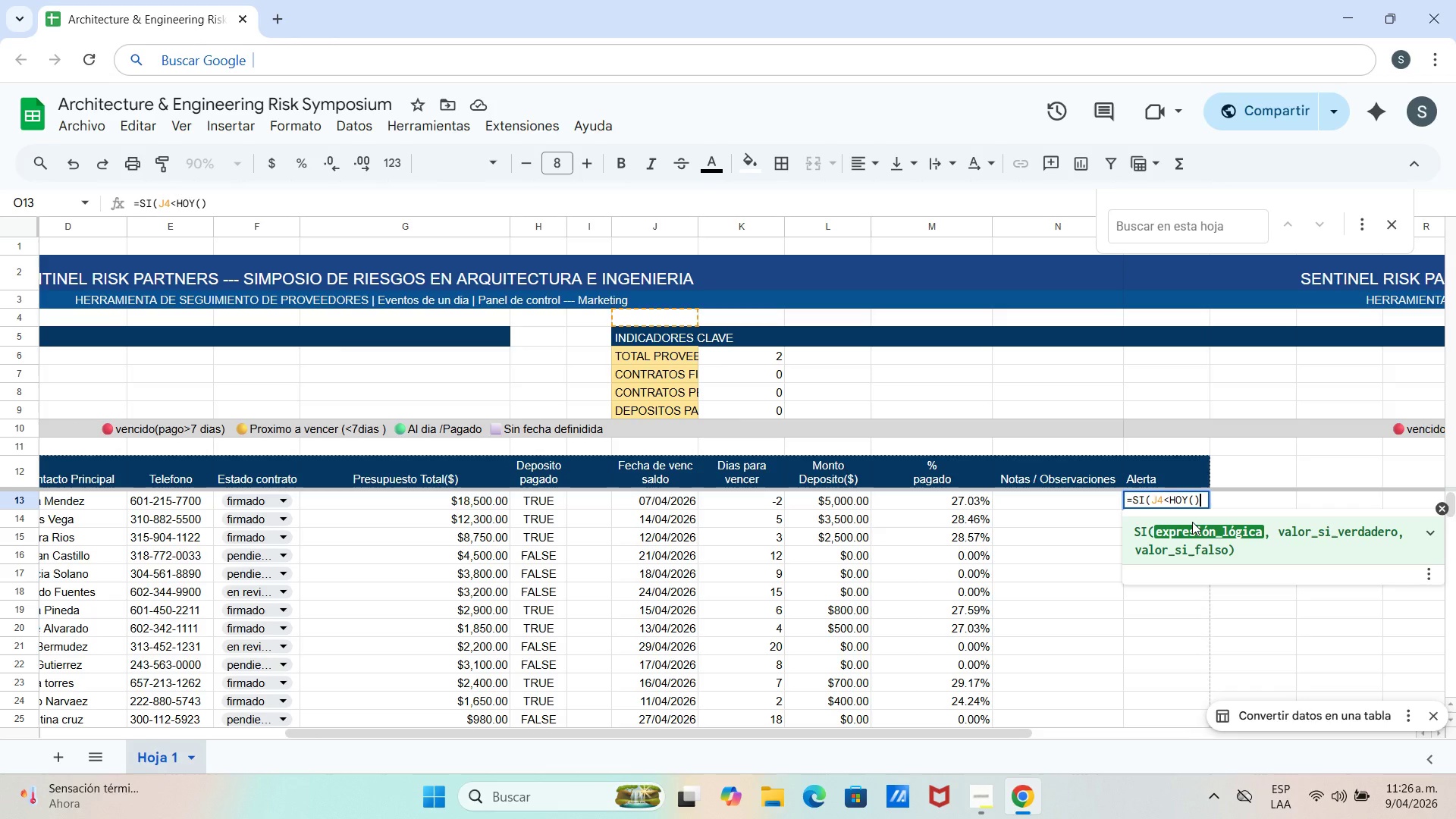 
key(Shift+Comma)
 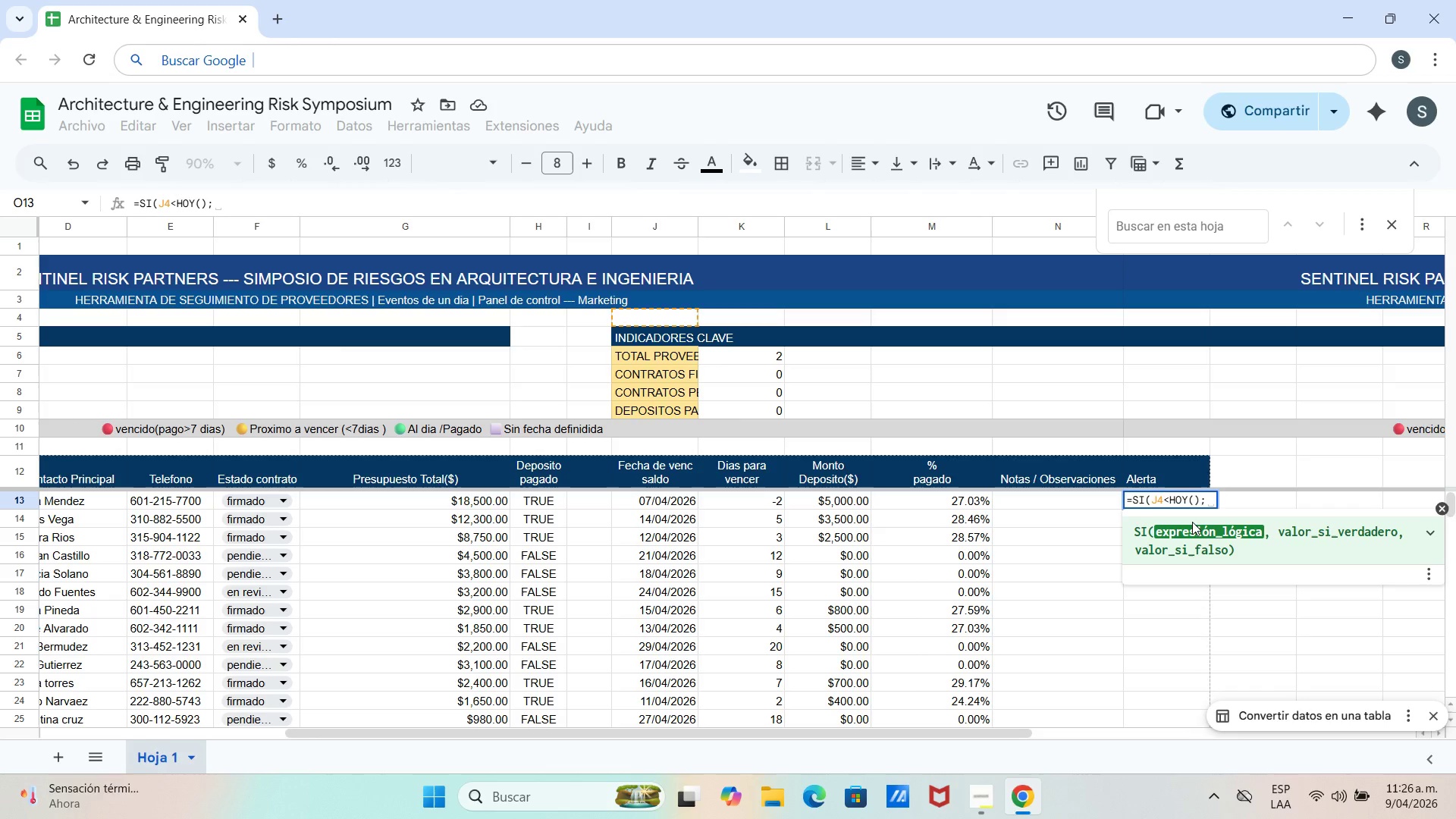 
key(Backspace)
 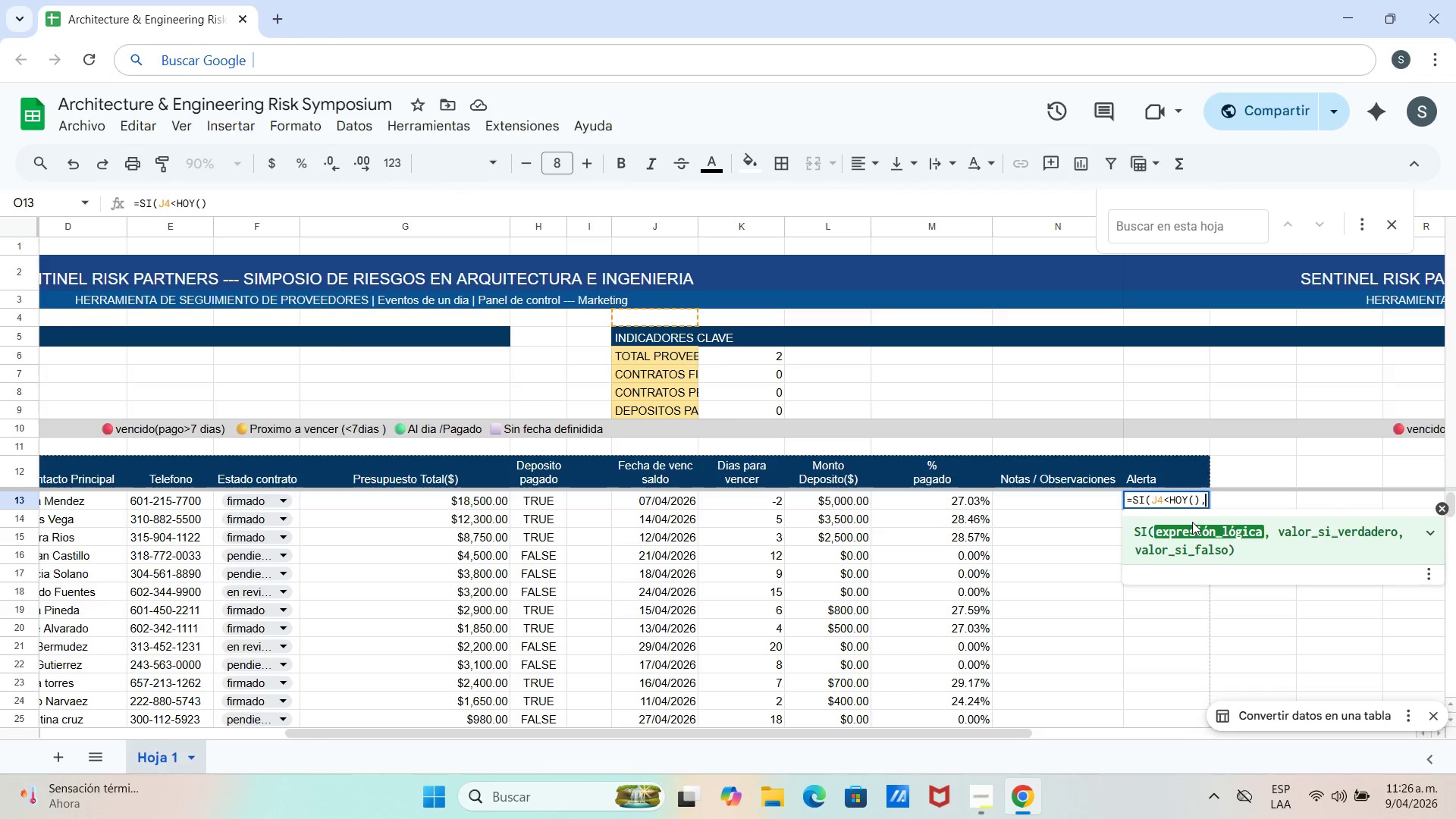 
key(Comma)
 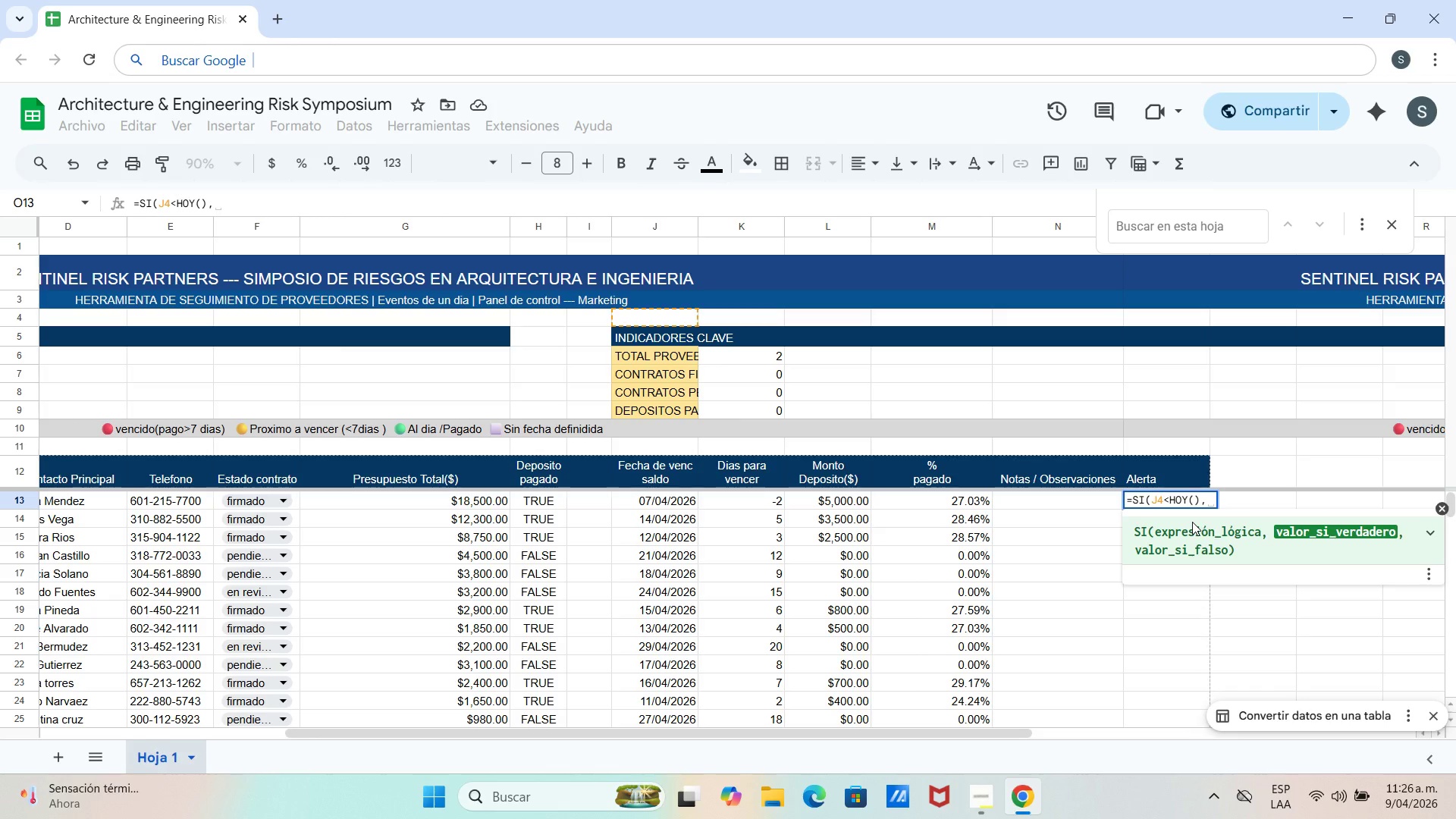 
type(@VENCIDO@)
 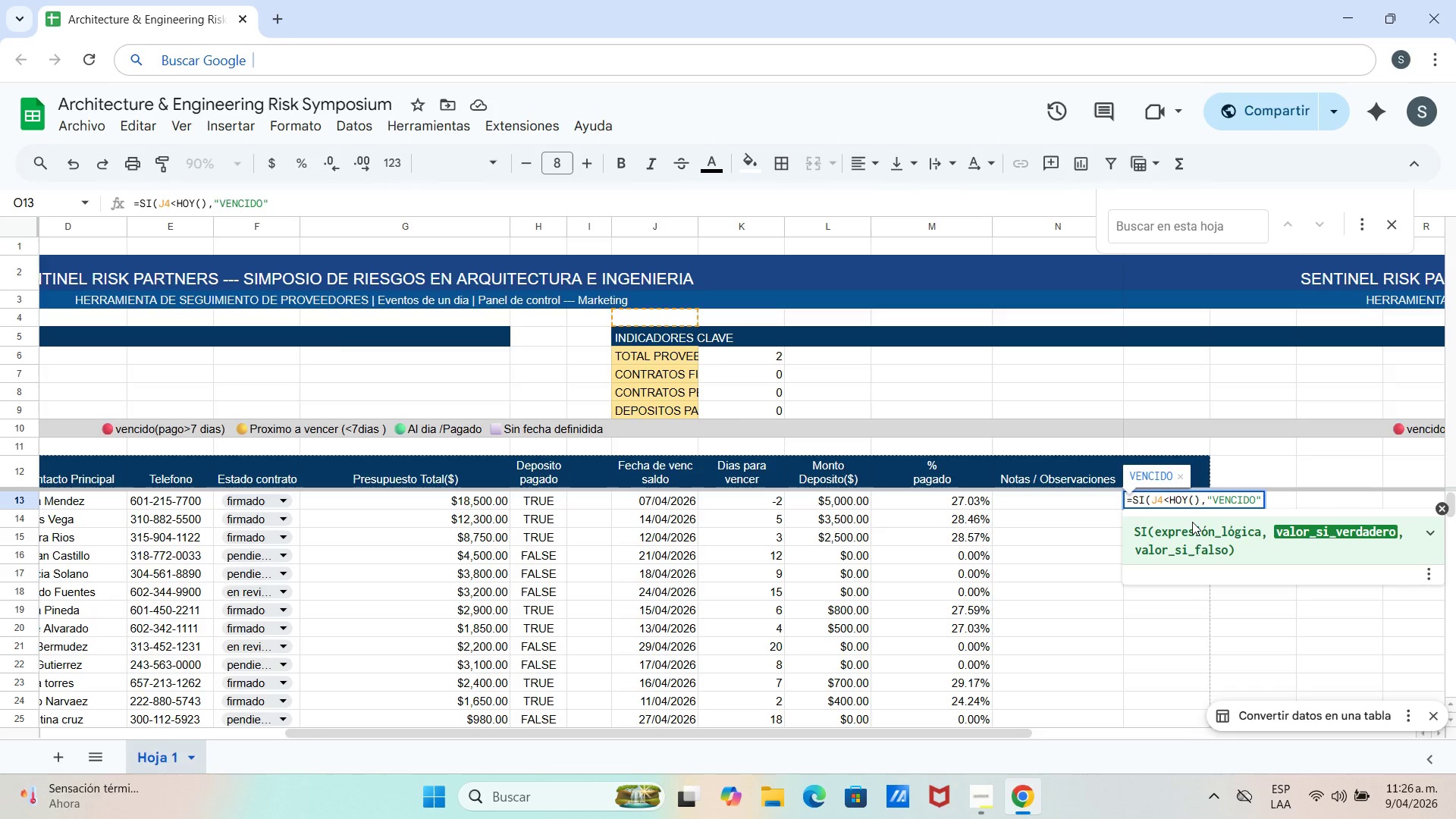 
key(Comma)
 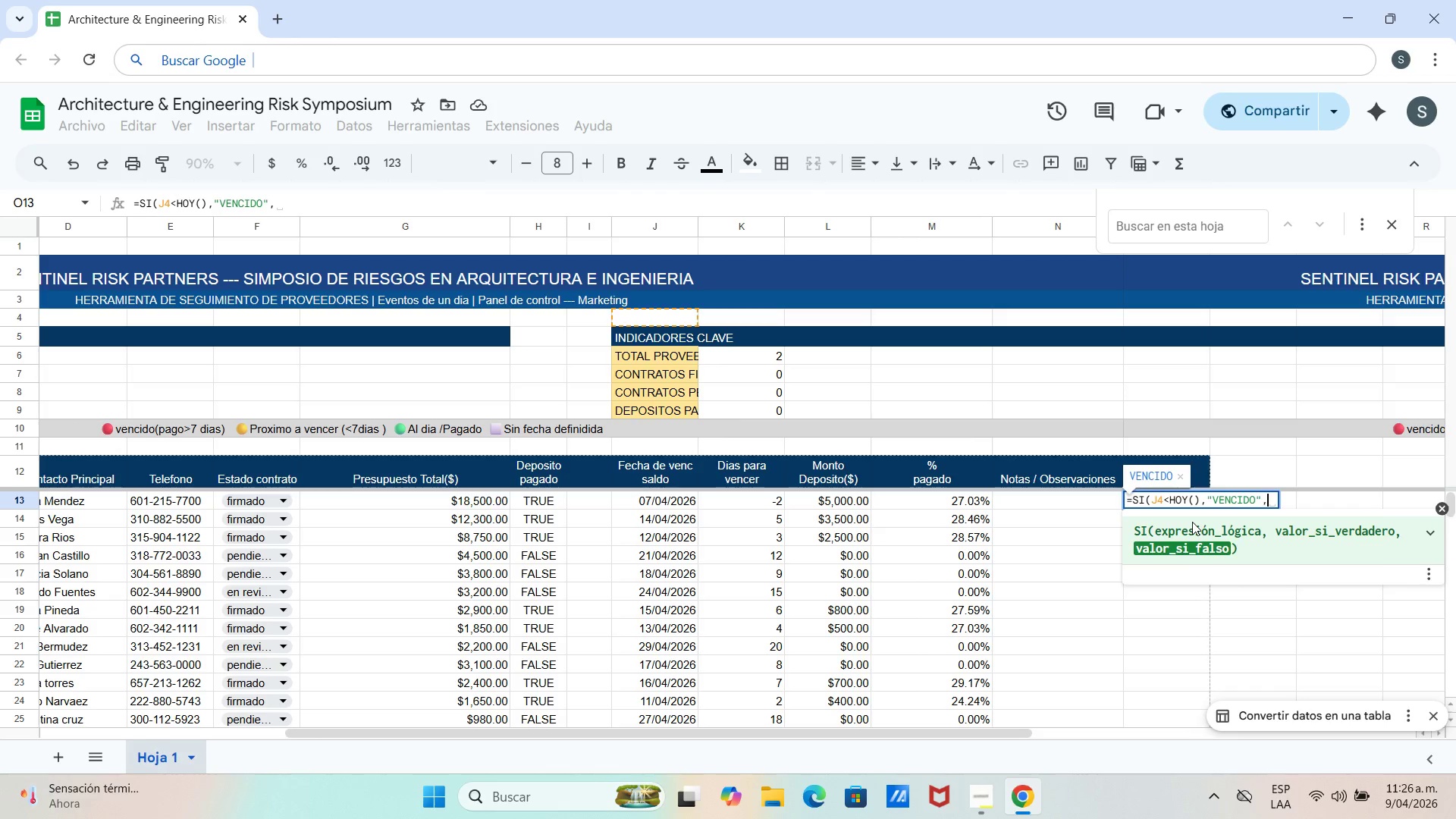 
key(S)
 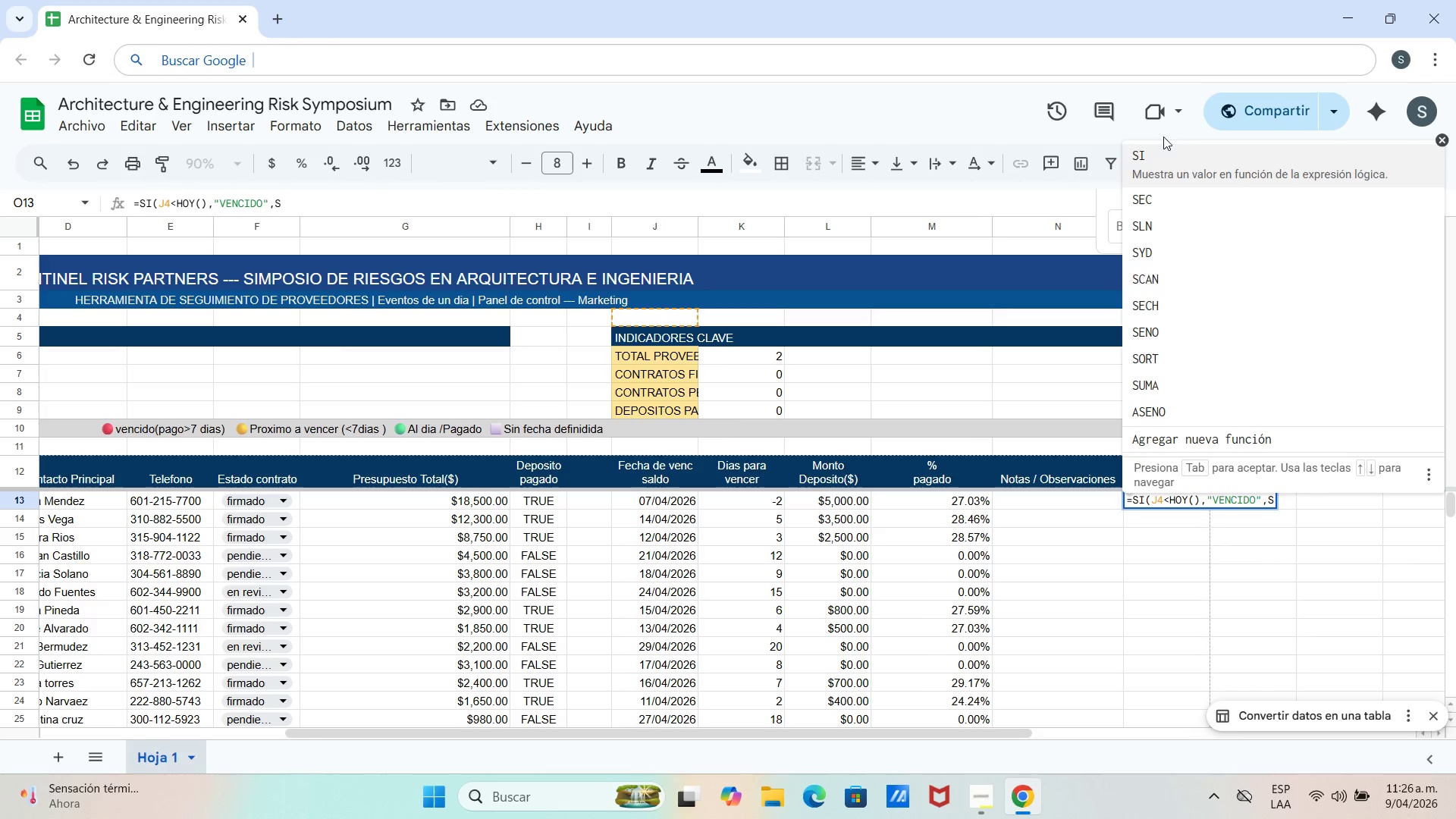 
left_click([1164, 158])
 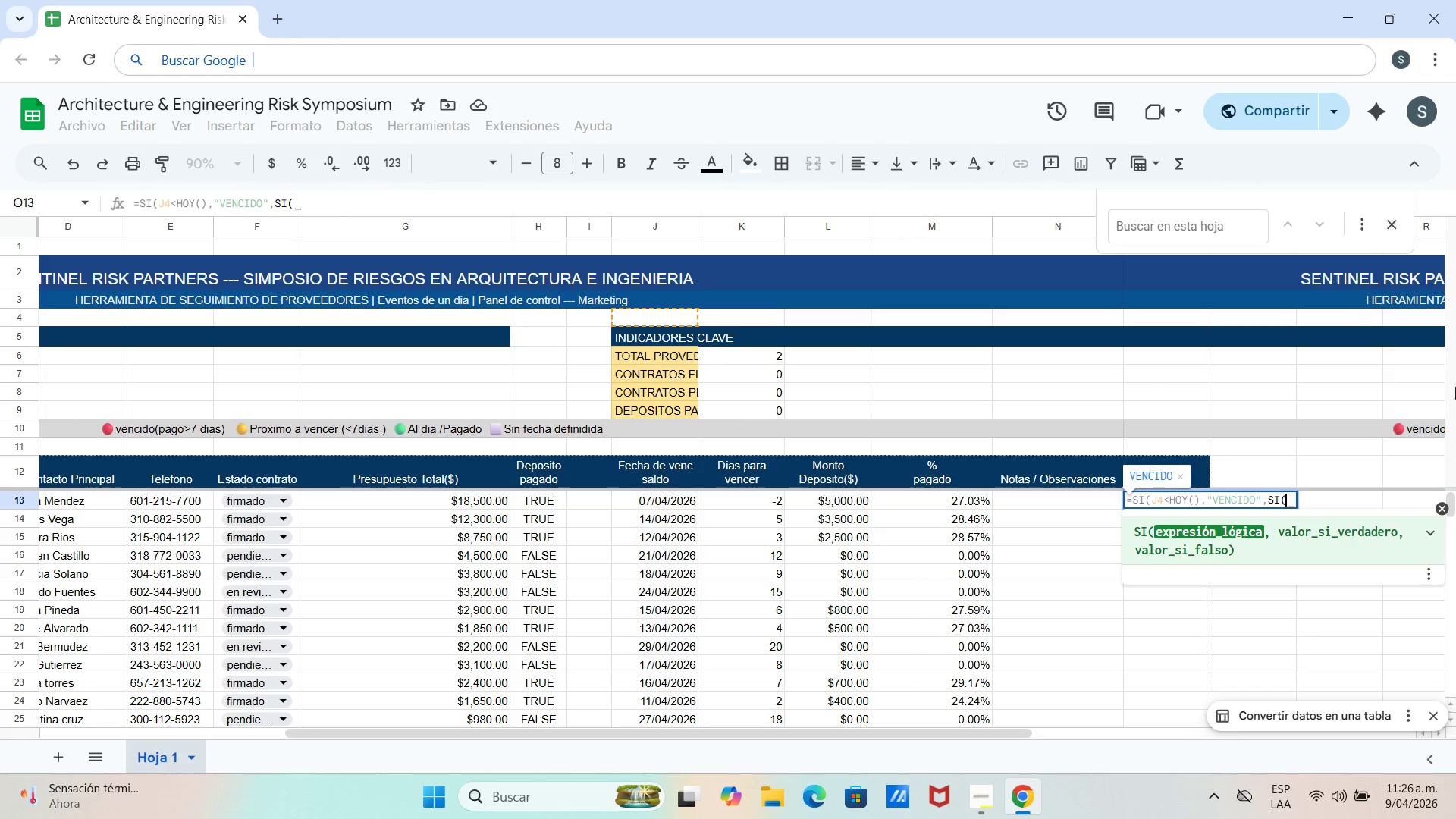 
mouse_move([1429, 524])
 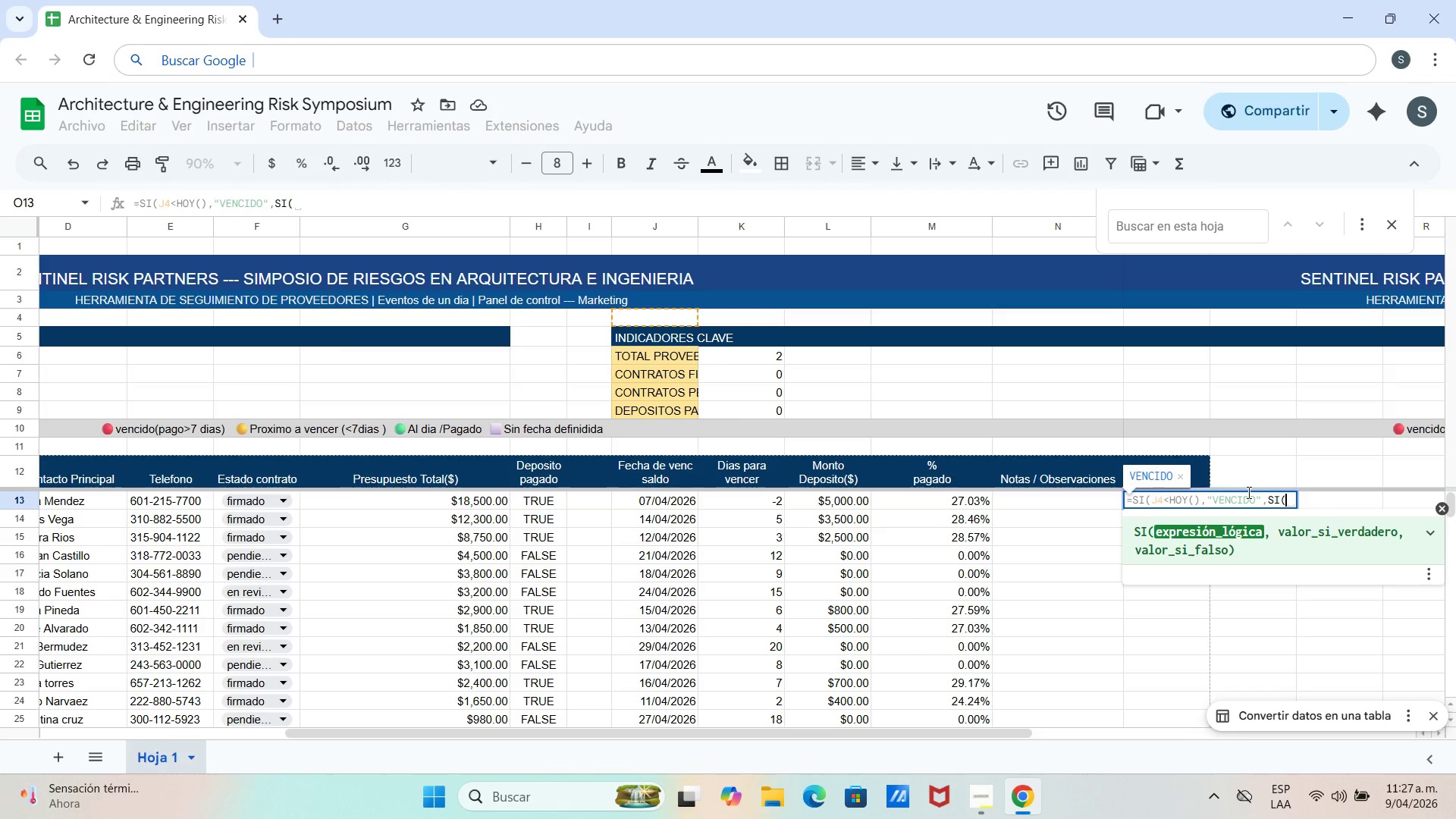 
type(J4)
 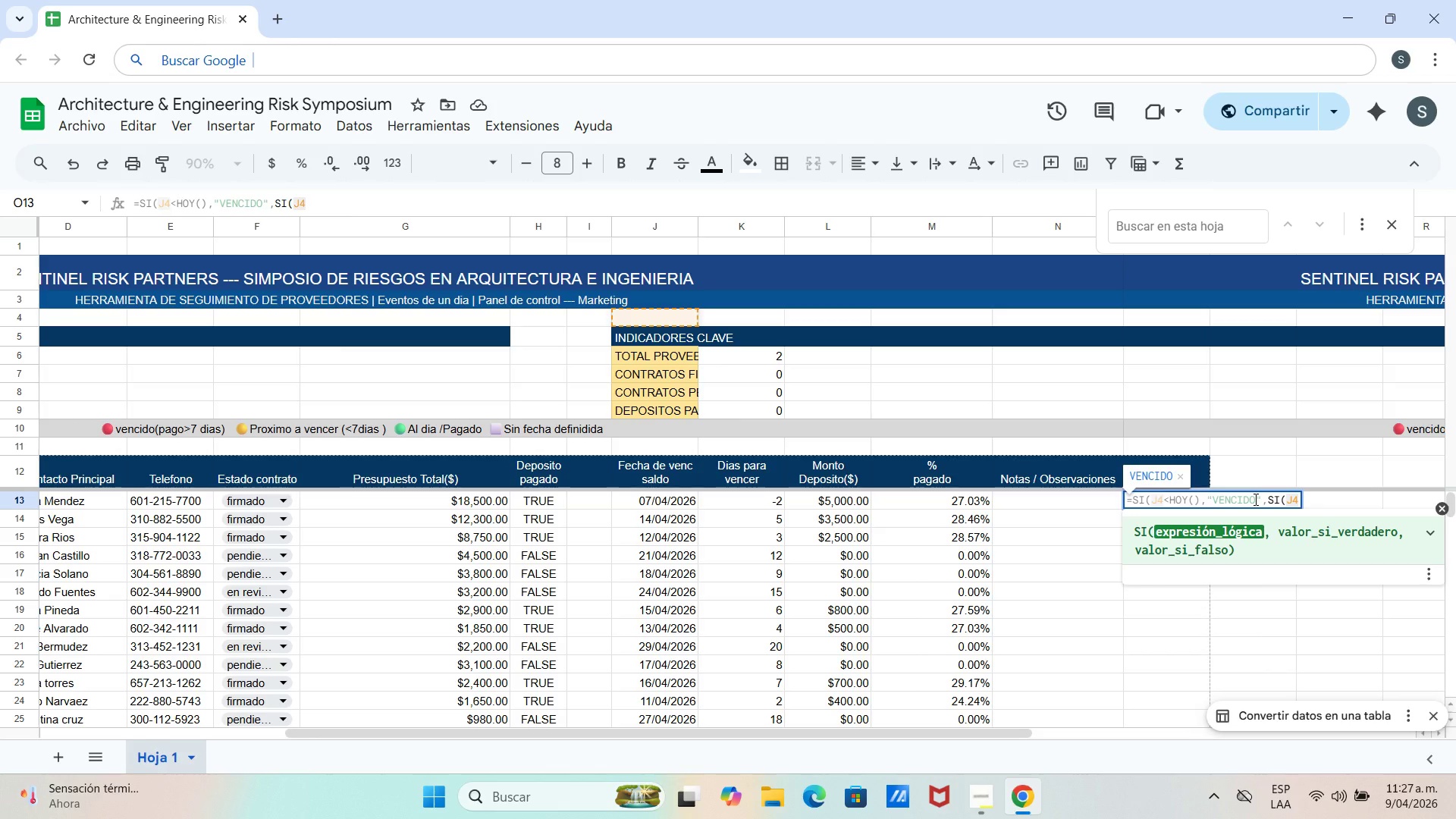 
wait(6.73)
 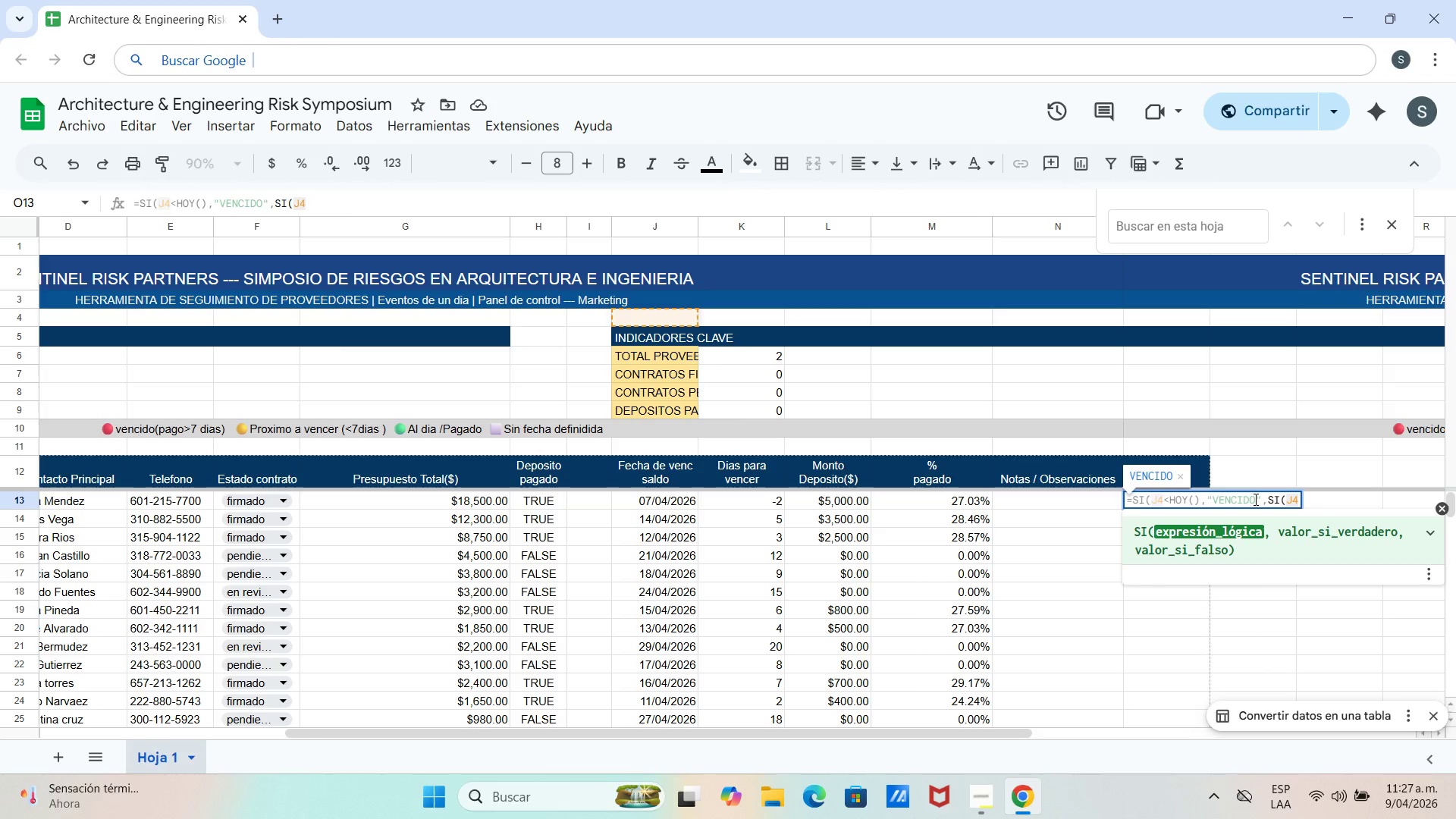 
key(Backspace)
type(14-HO)
 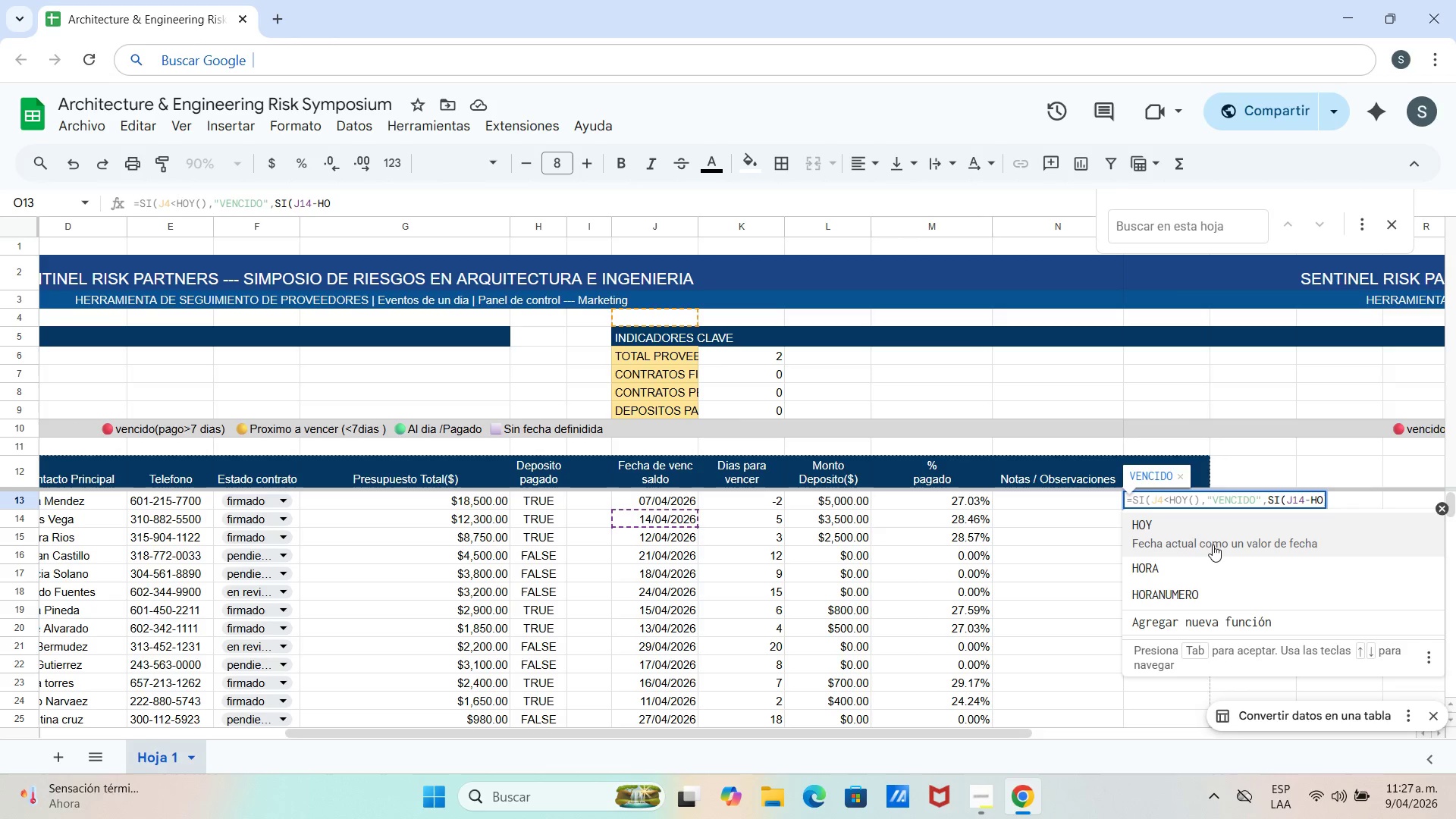 
left_click([1211, 541])
 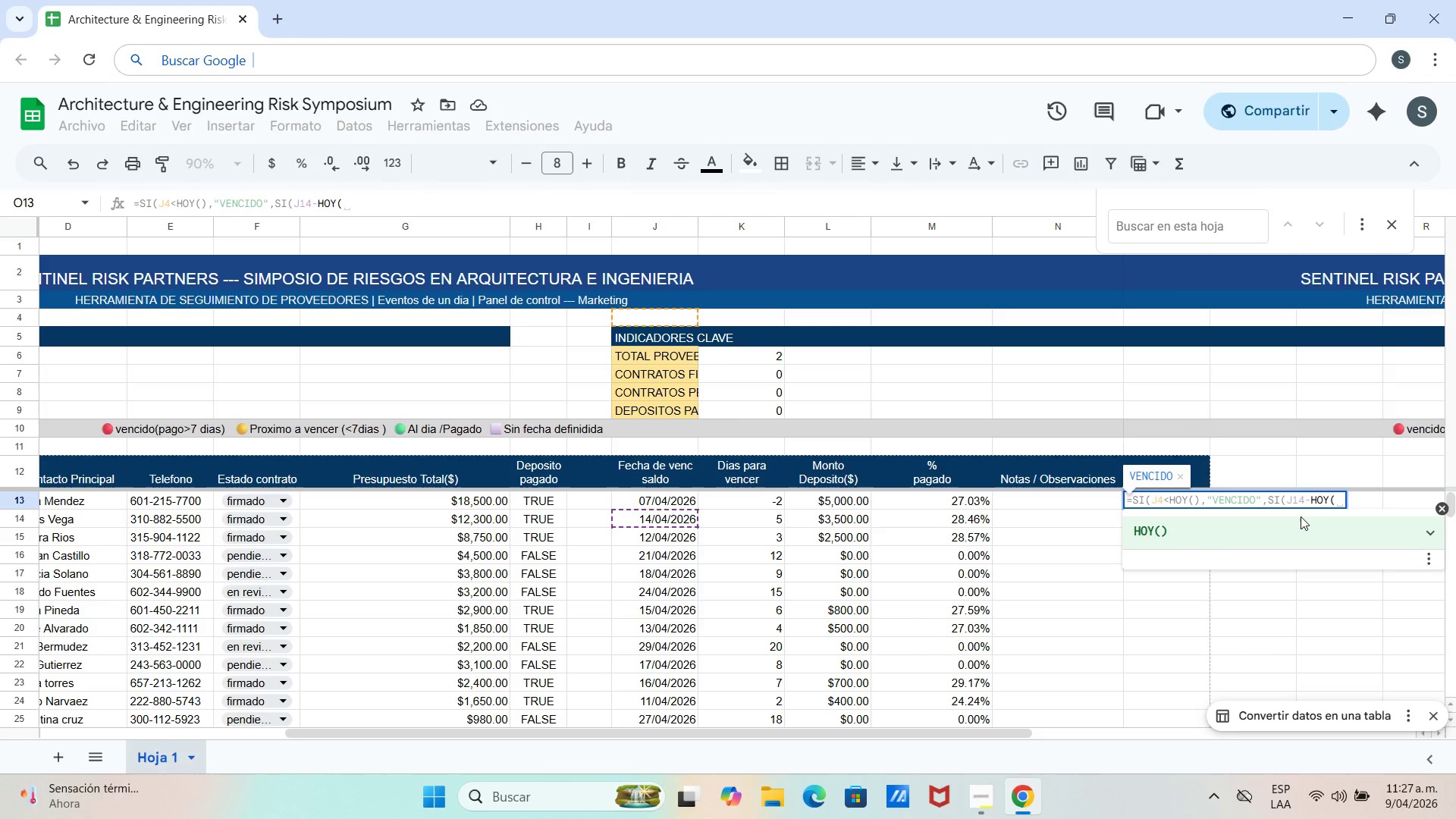 
hold_key(key=ShiftRight, duration=0.97)
 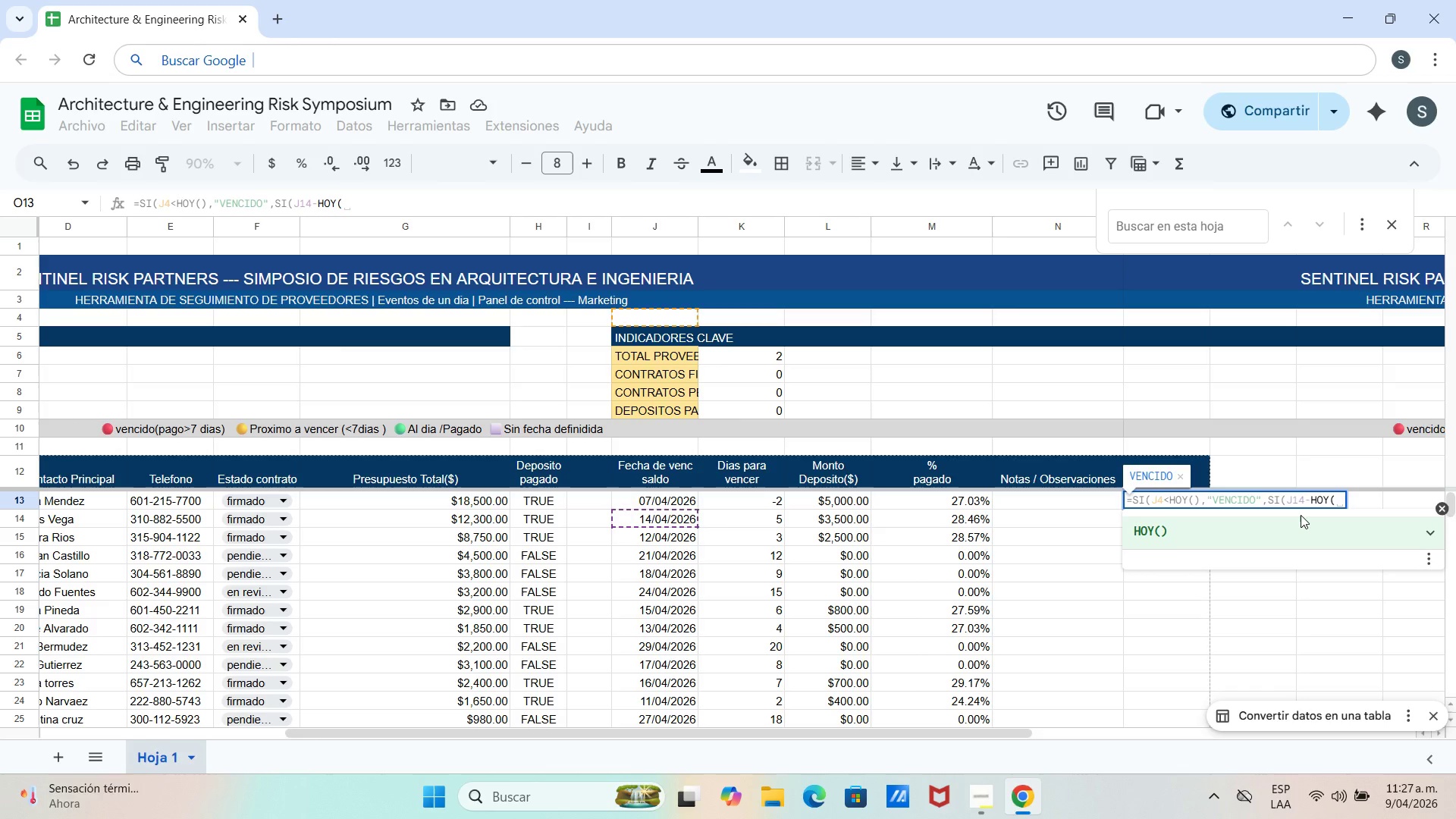 
type(([Break])7,@PRIXIMO@)
 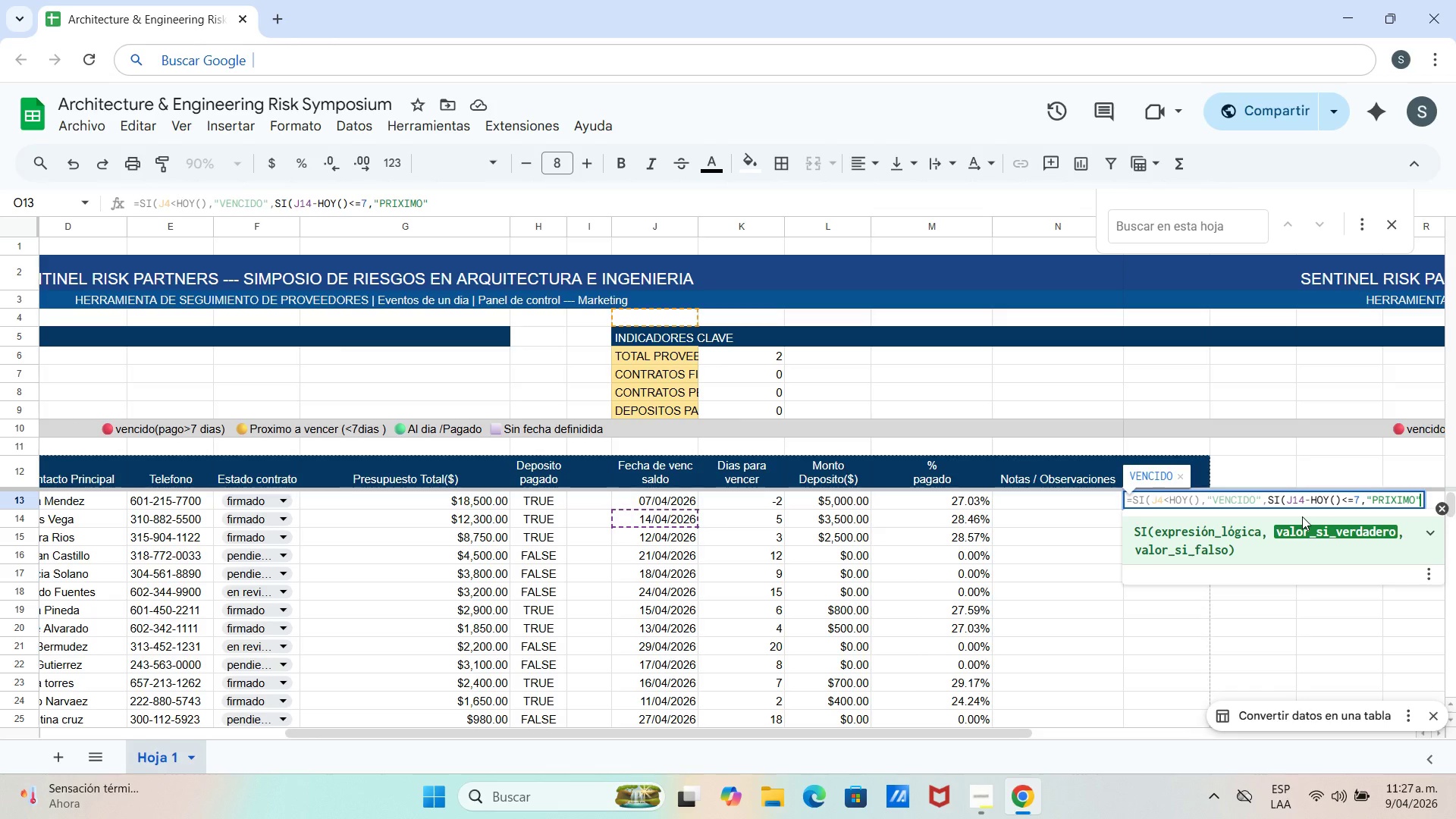 
key(Comma)
 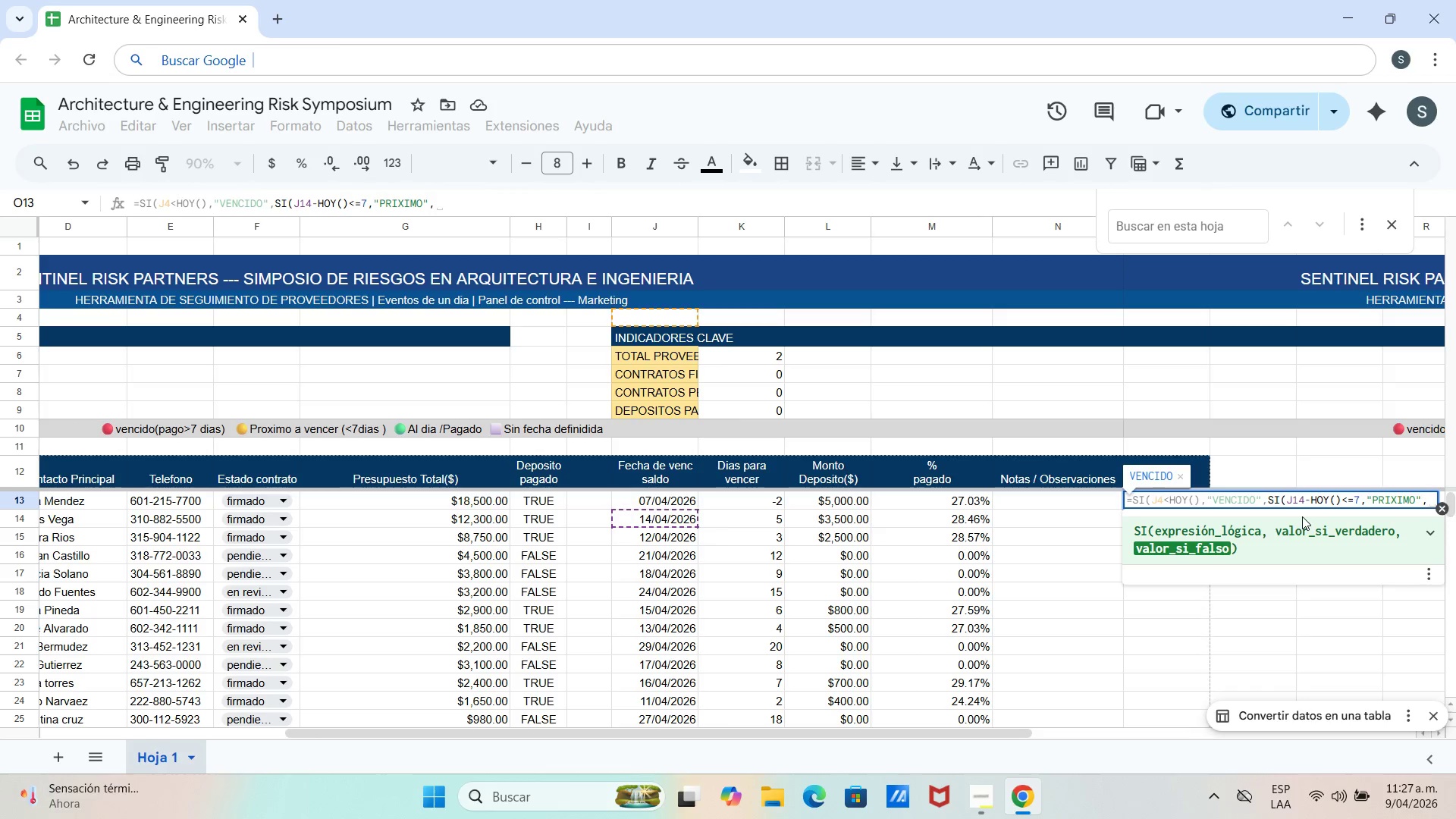 
key(Shift+2)
 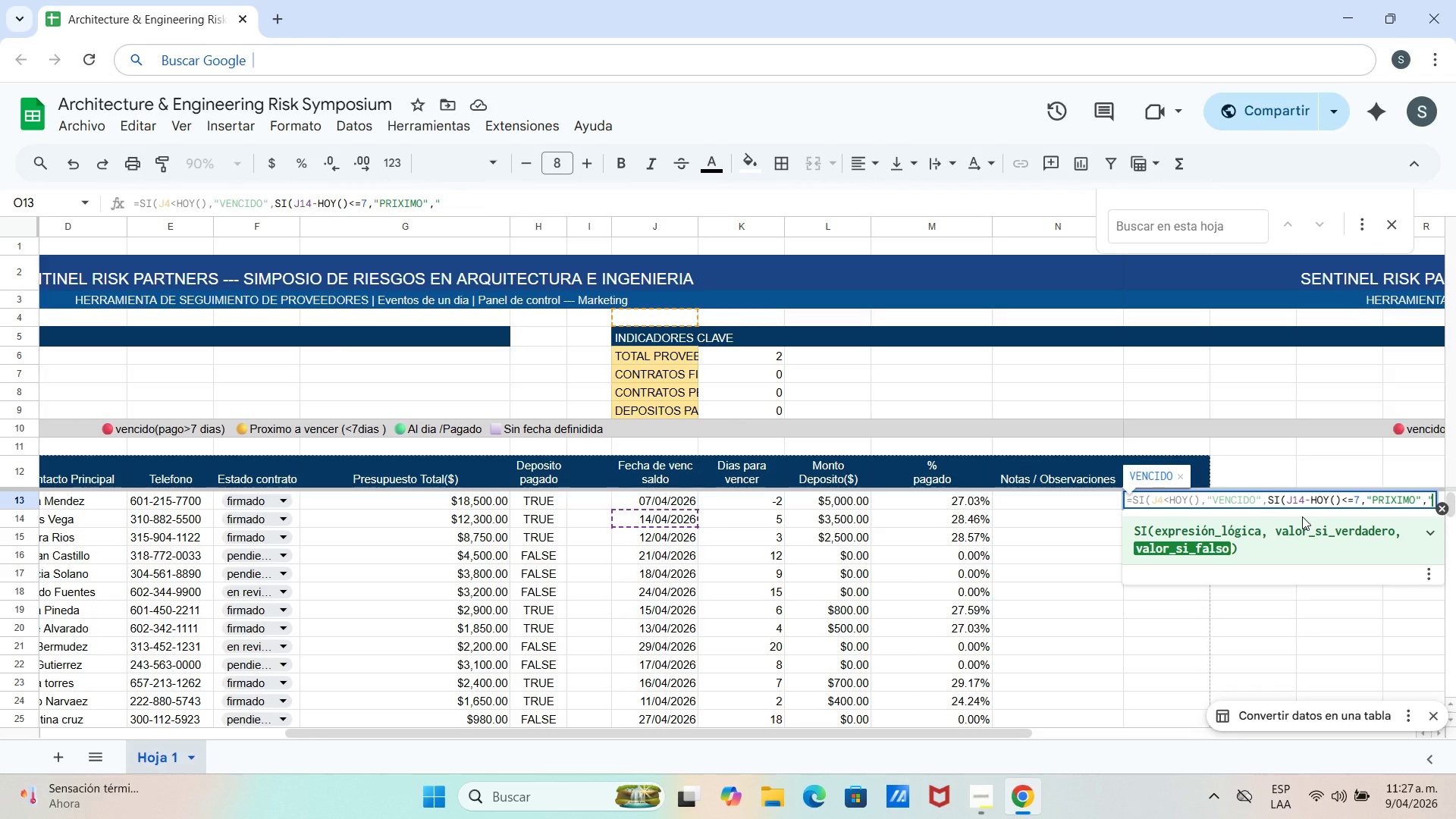 
type(AL DIA@)
 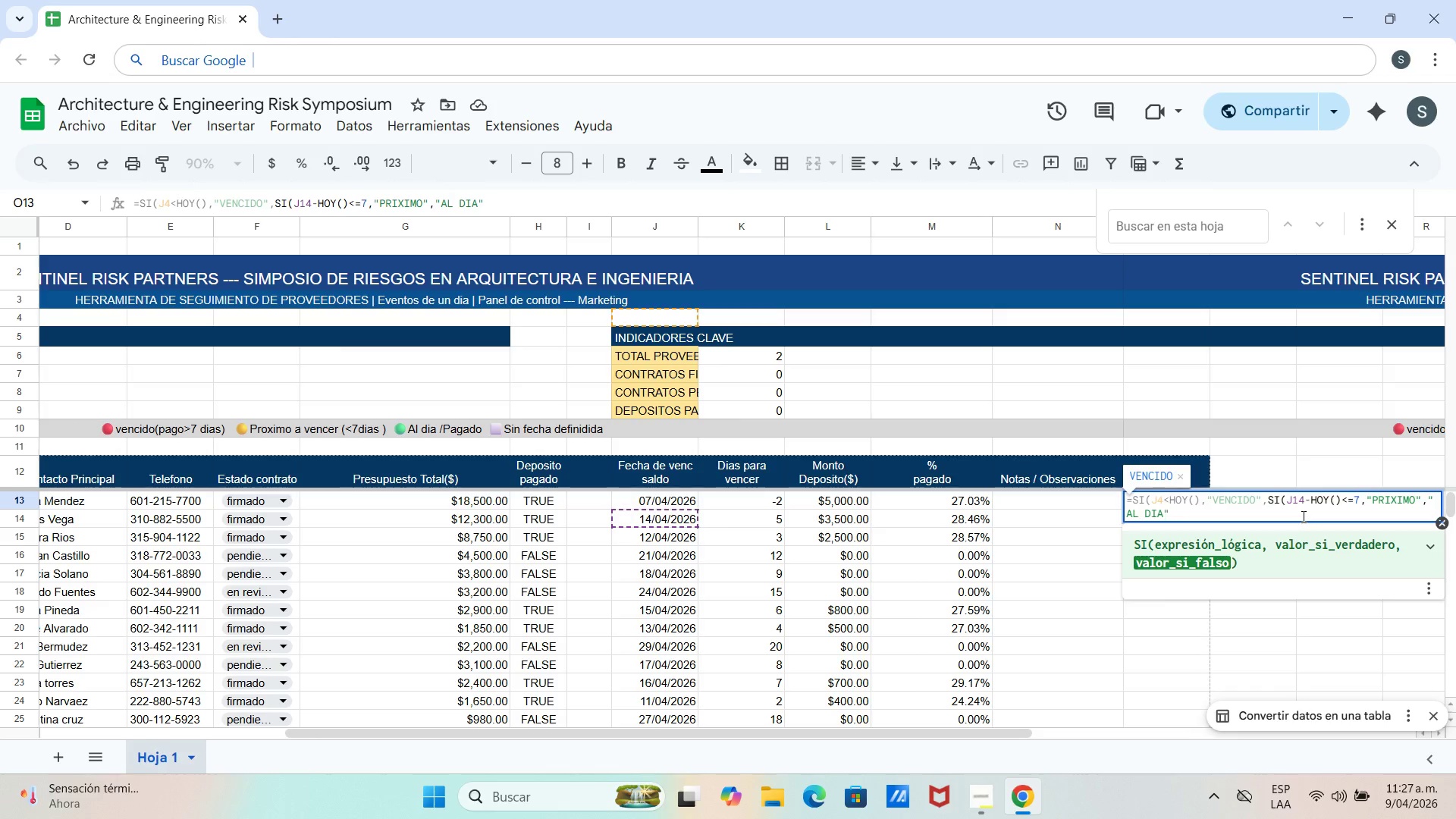 
type(((()
 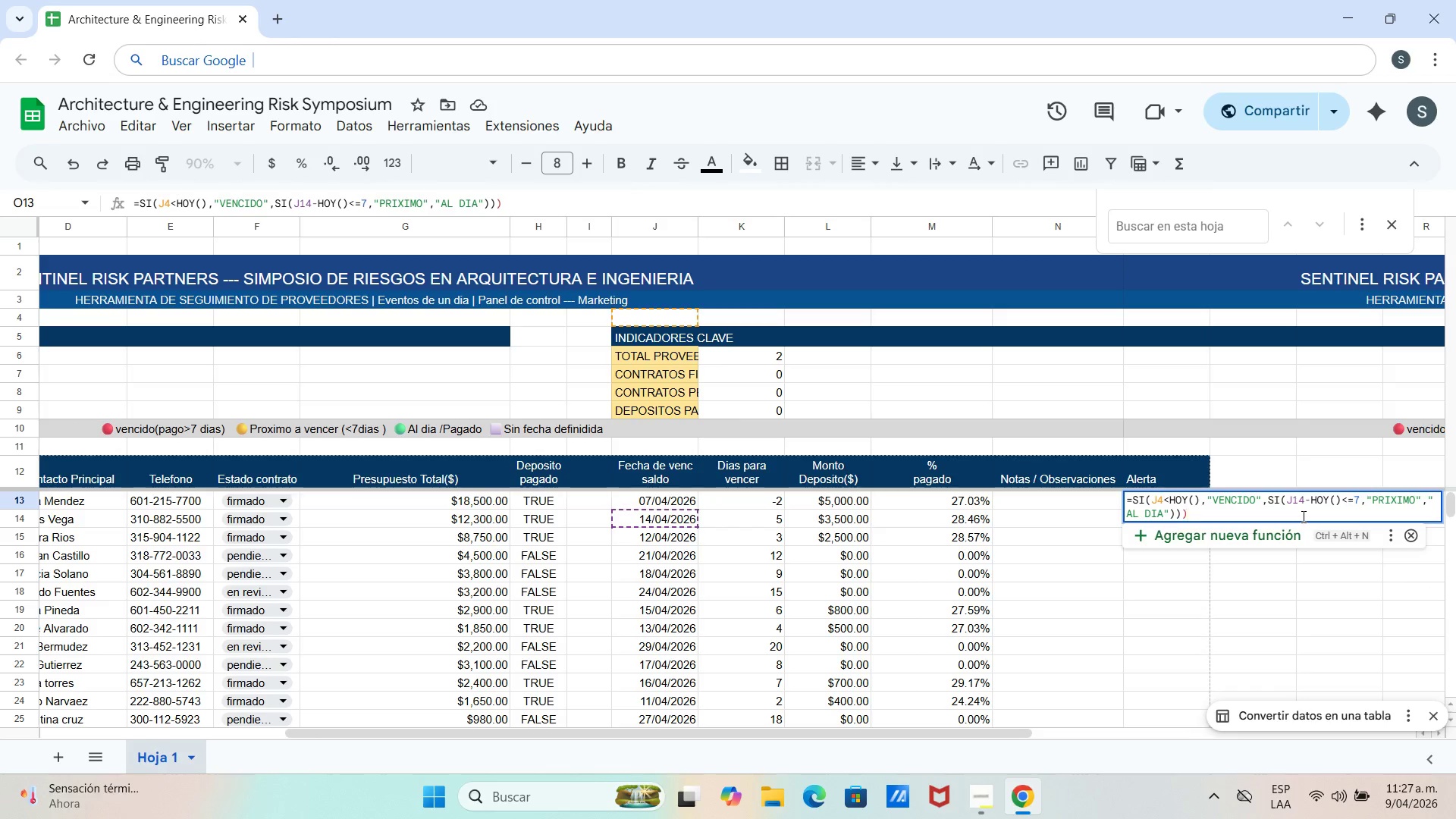 
key(Enter)
 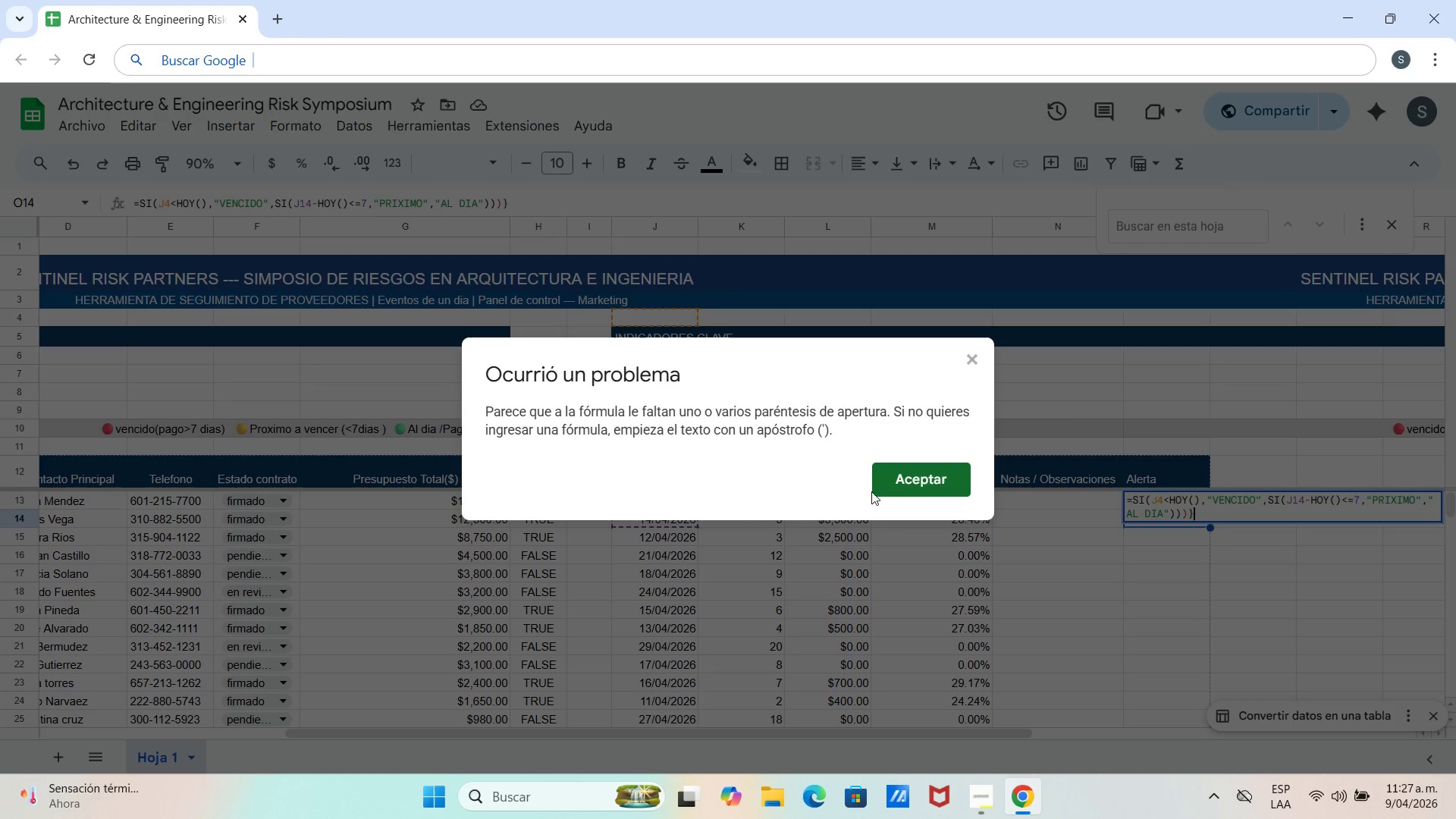 
key(Slash)
 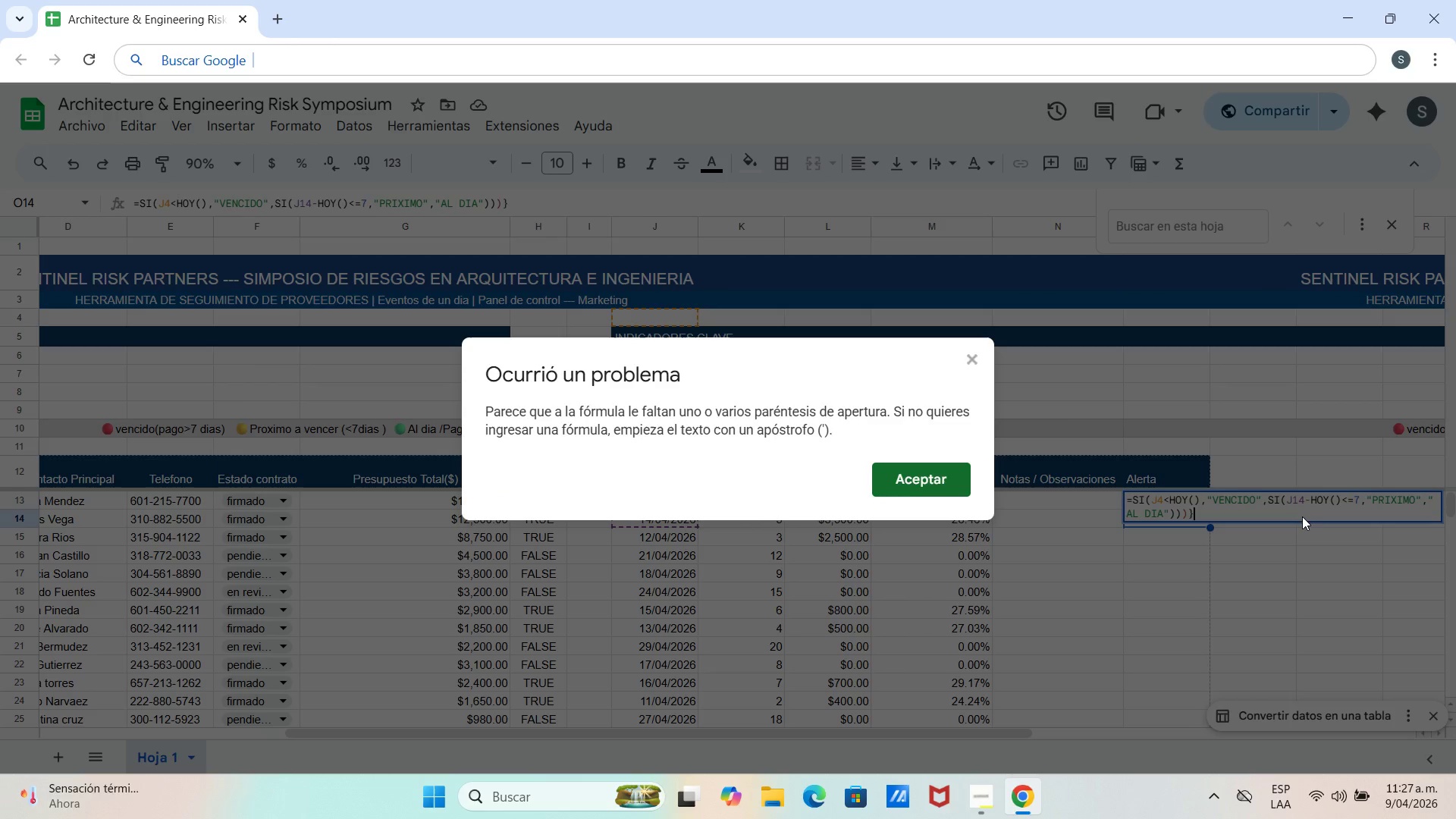 
left_click([901, 478])
 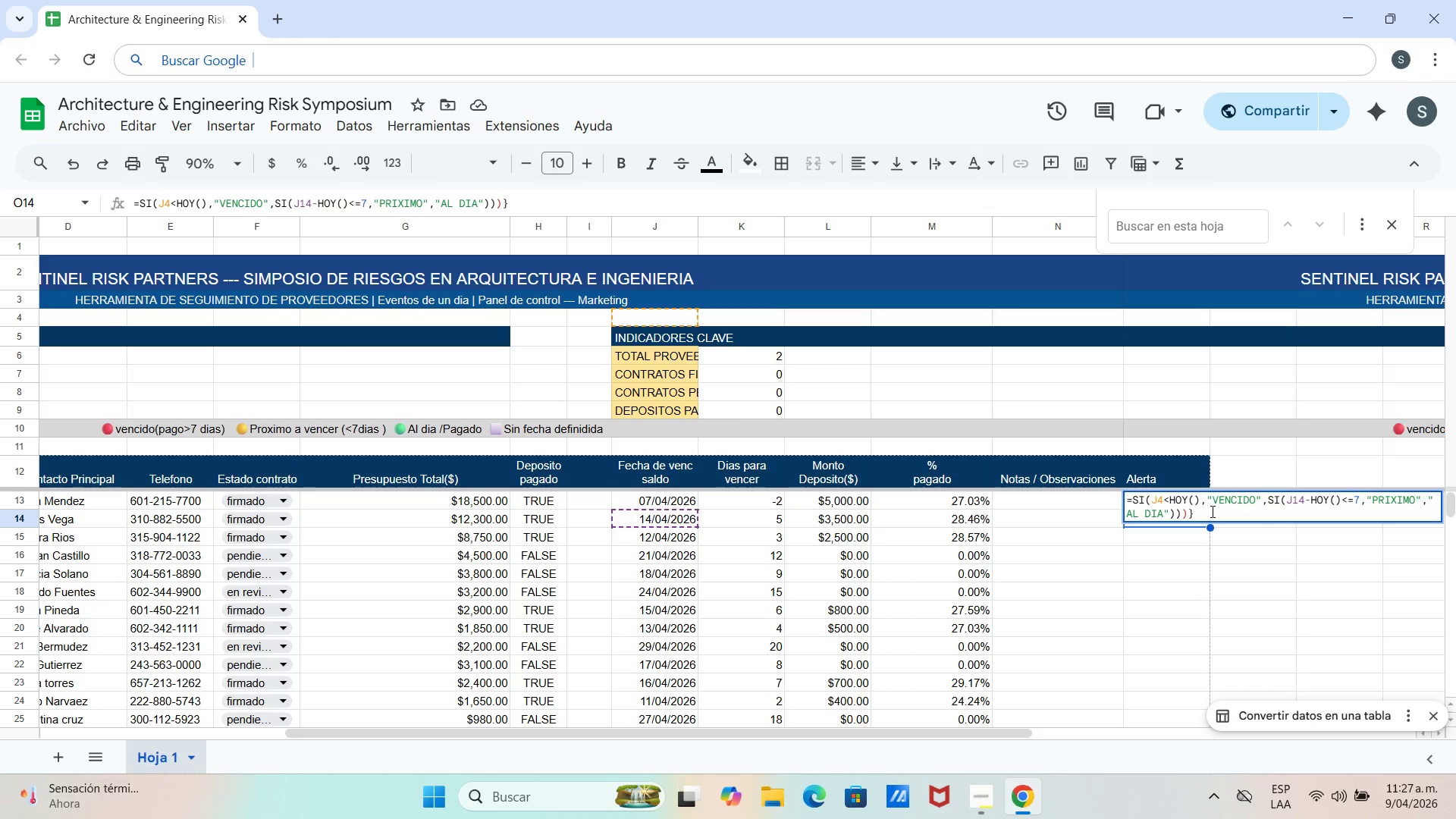 
key(Backspace)
 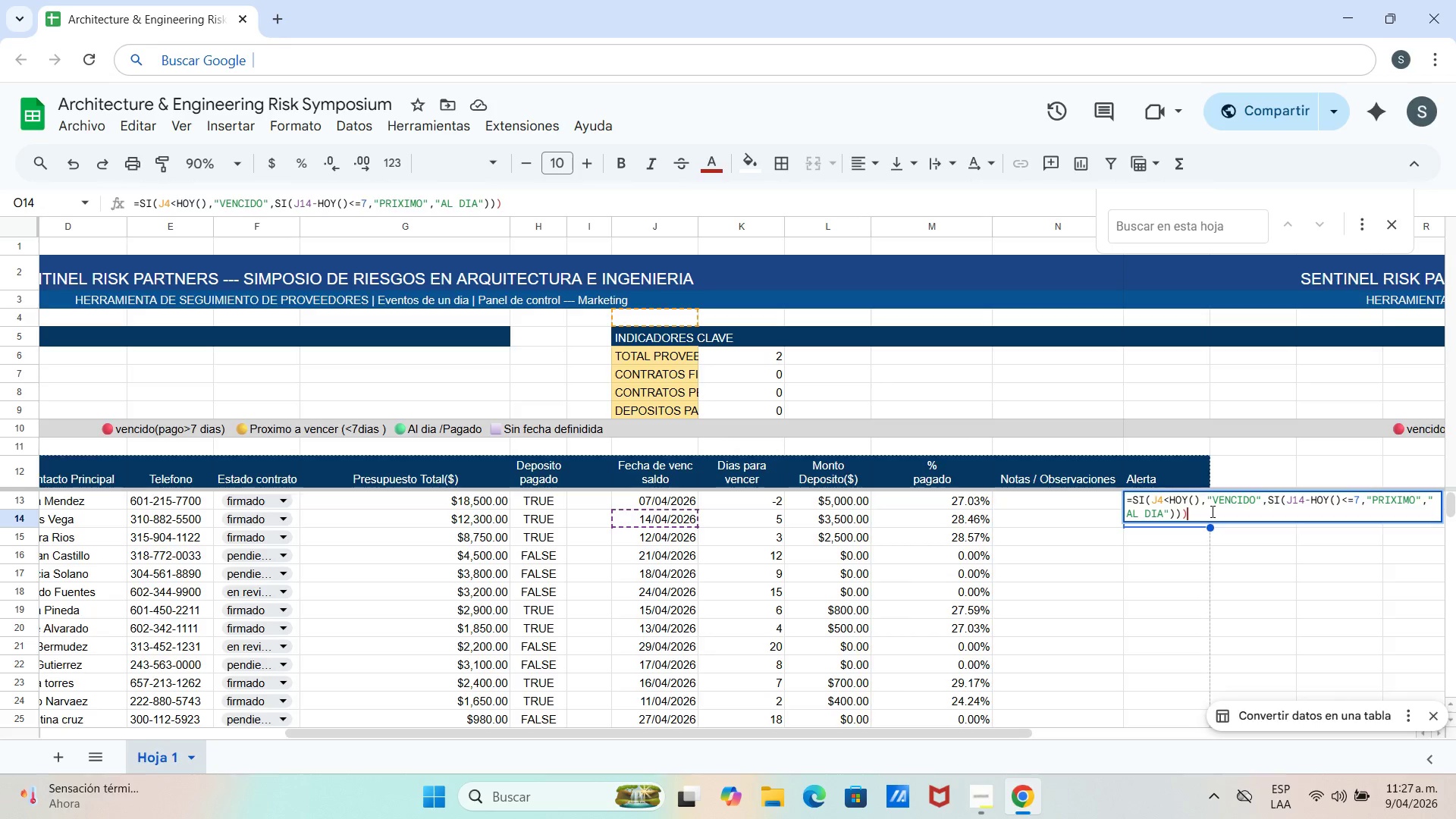 
key(Enter)
 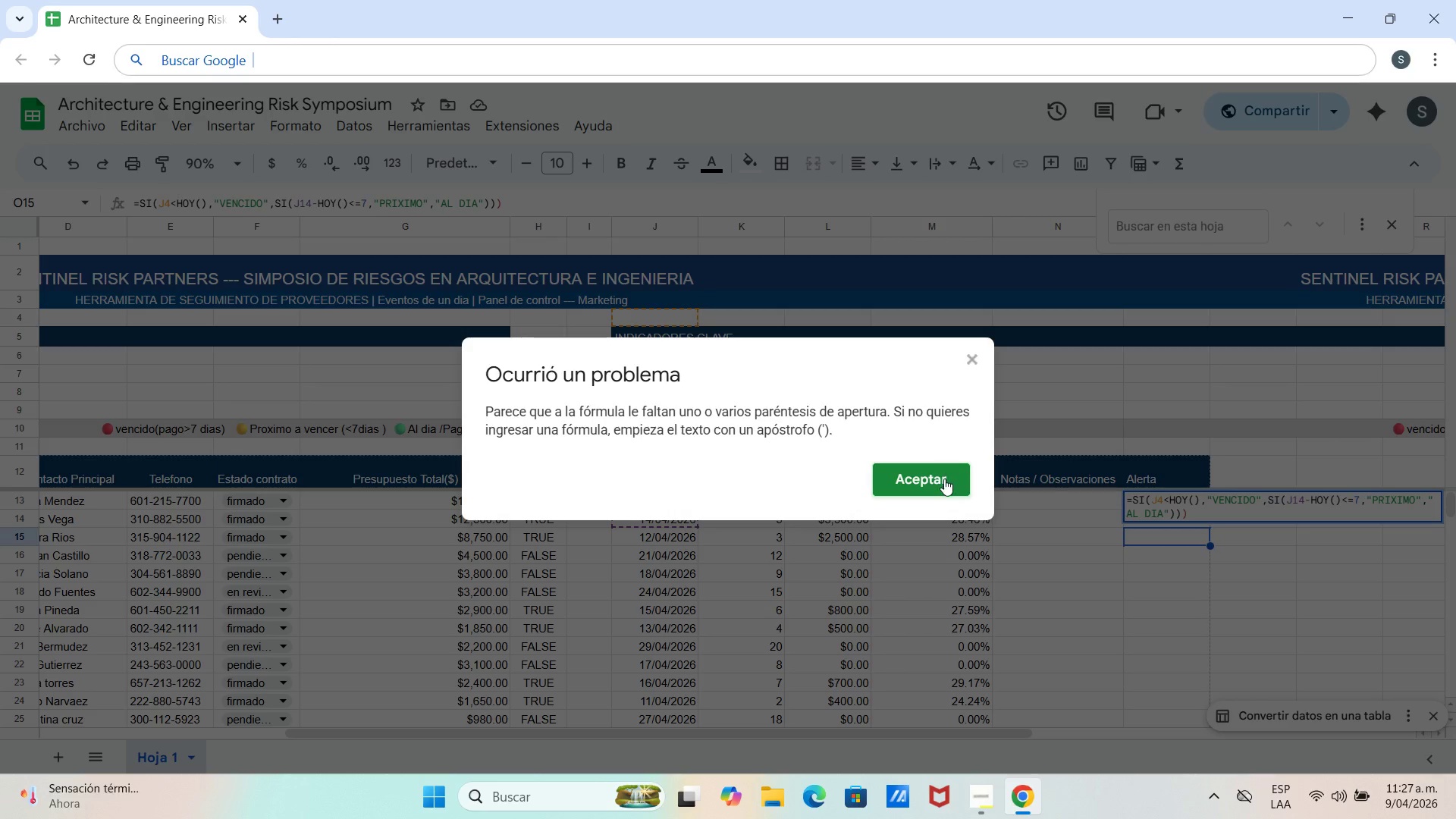 
left_click([943, 482])
 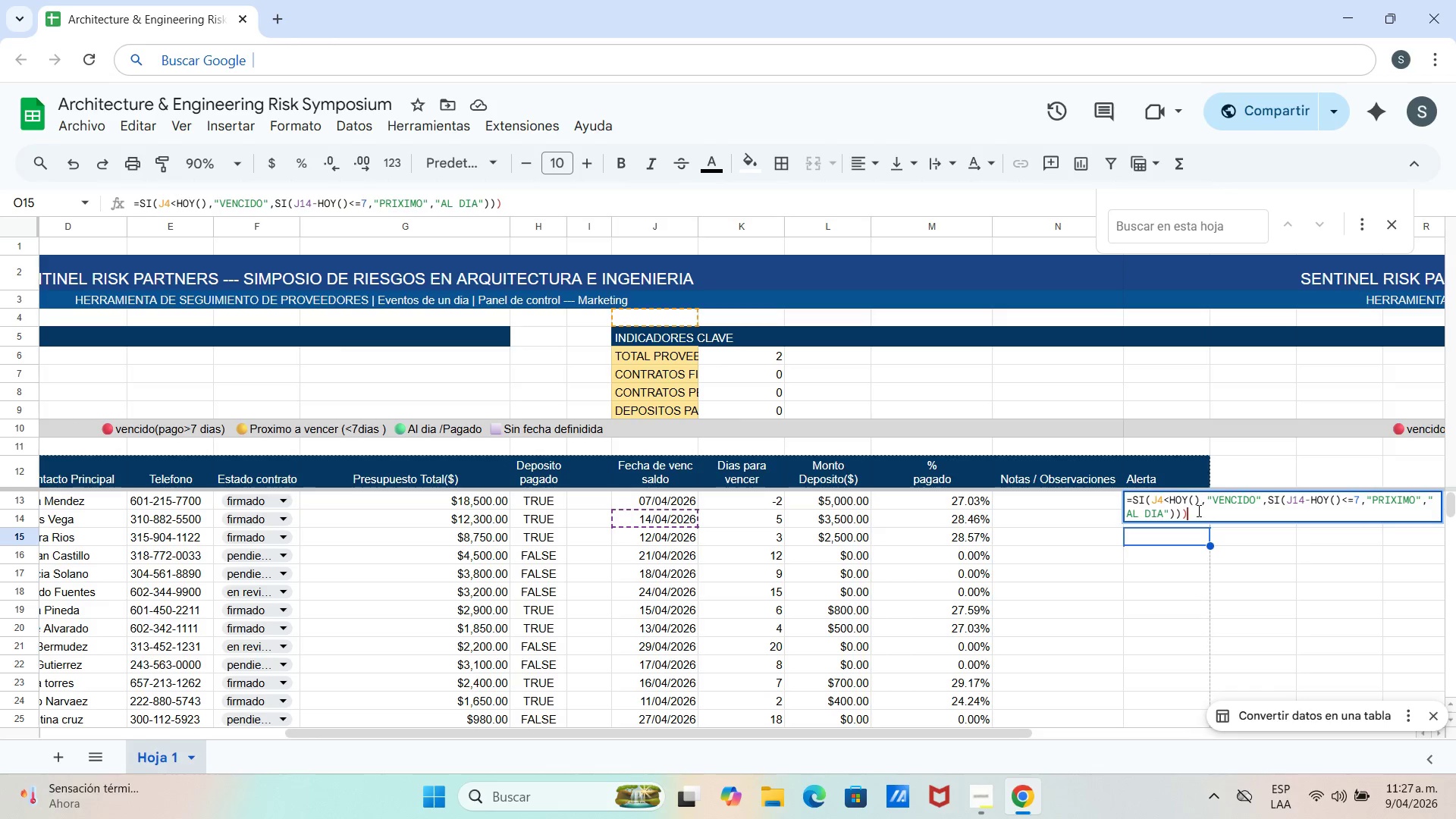 
key(Backspace)
 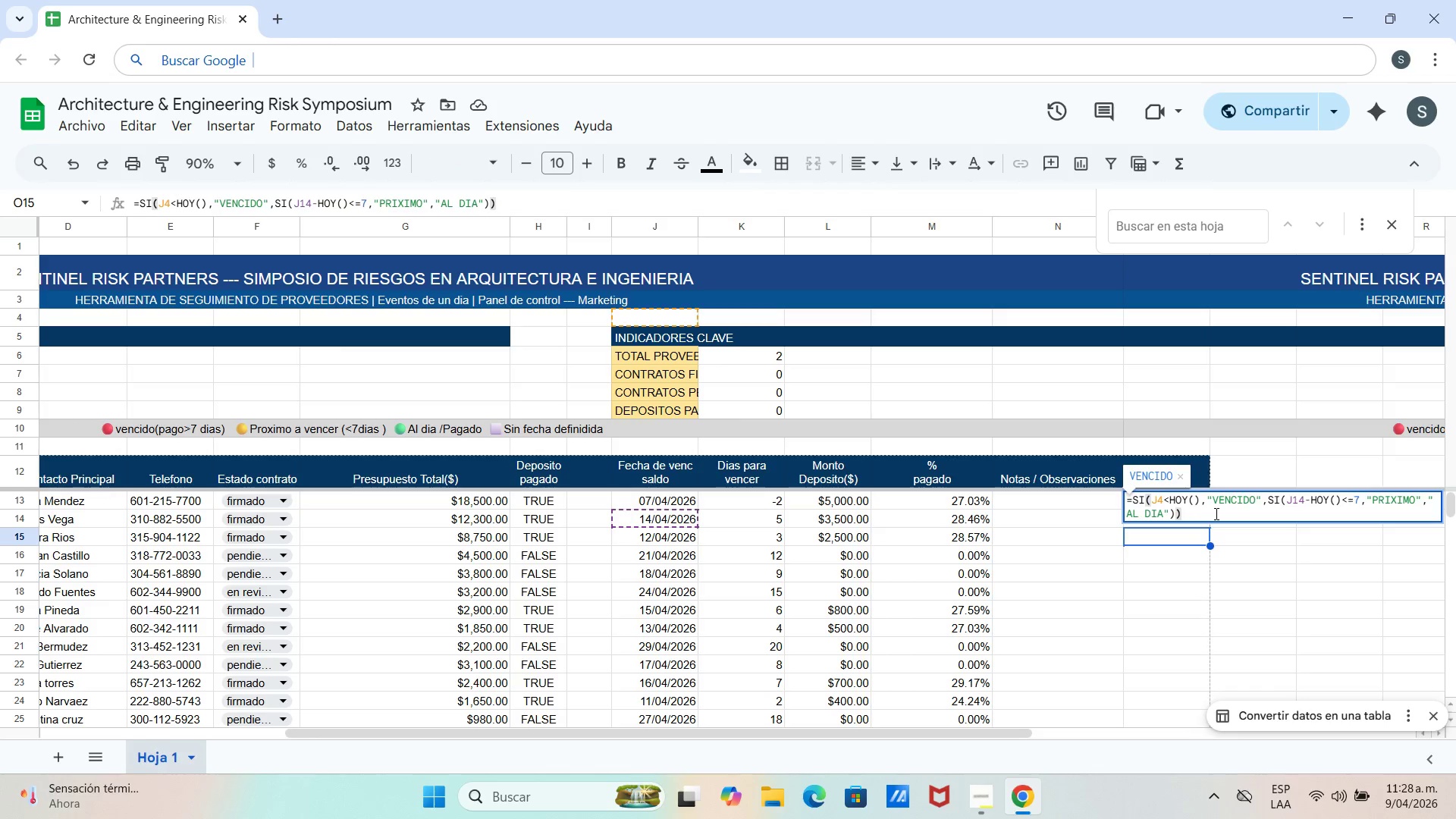 
key(Shift+ShiftRight)
 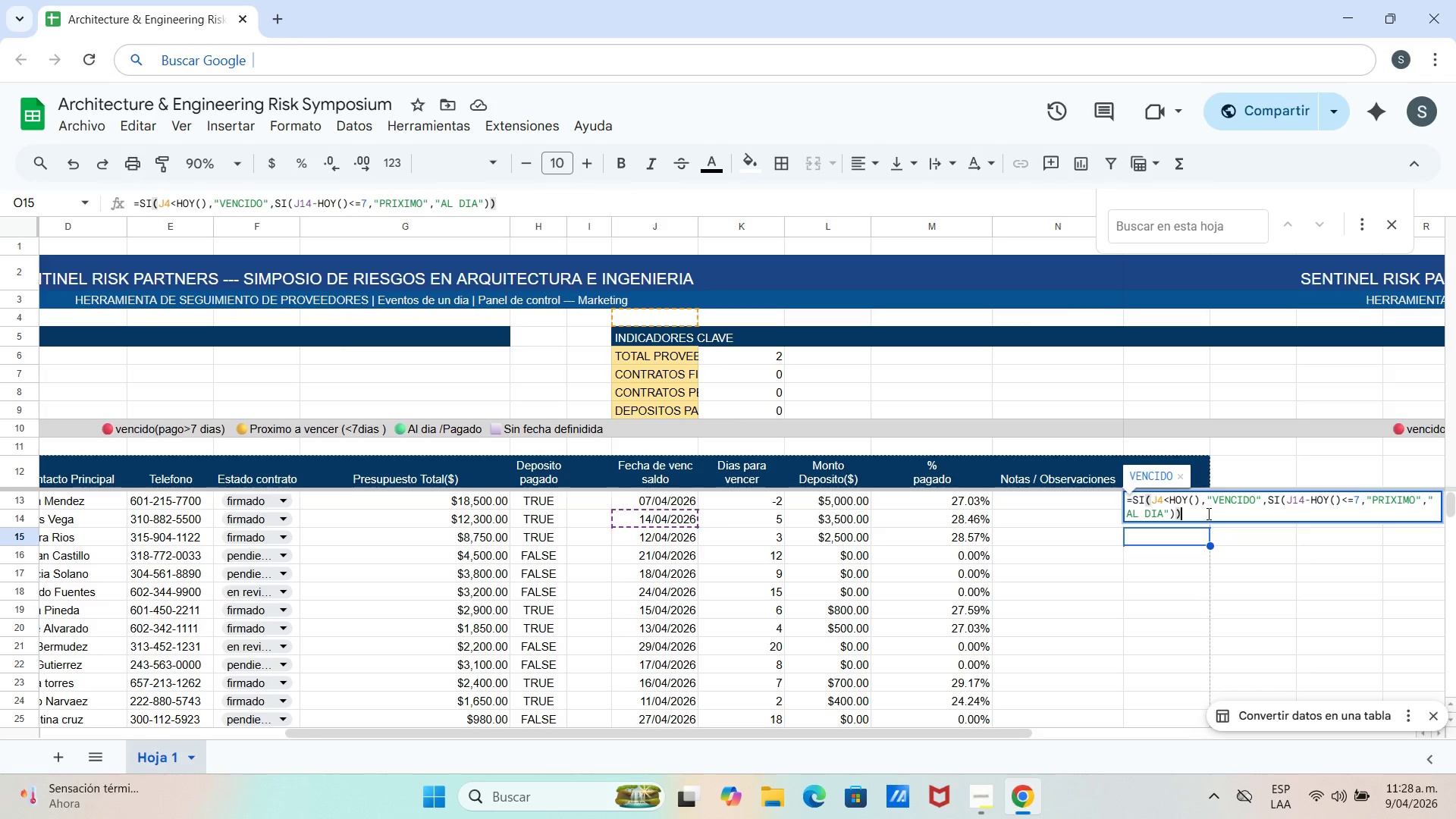 
key(Enter)
 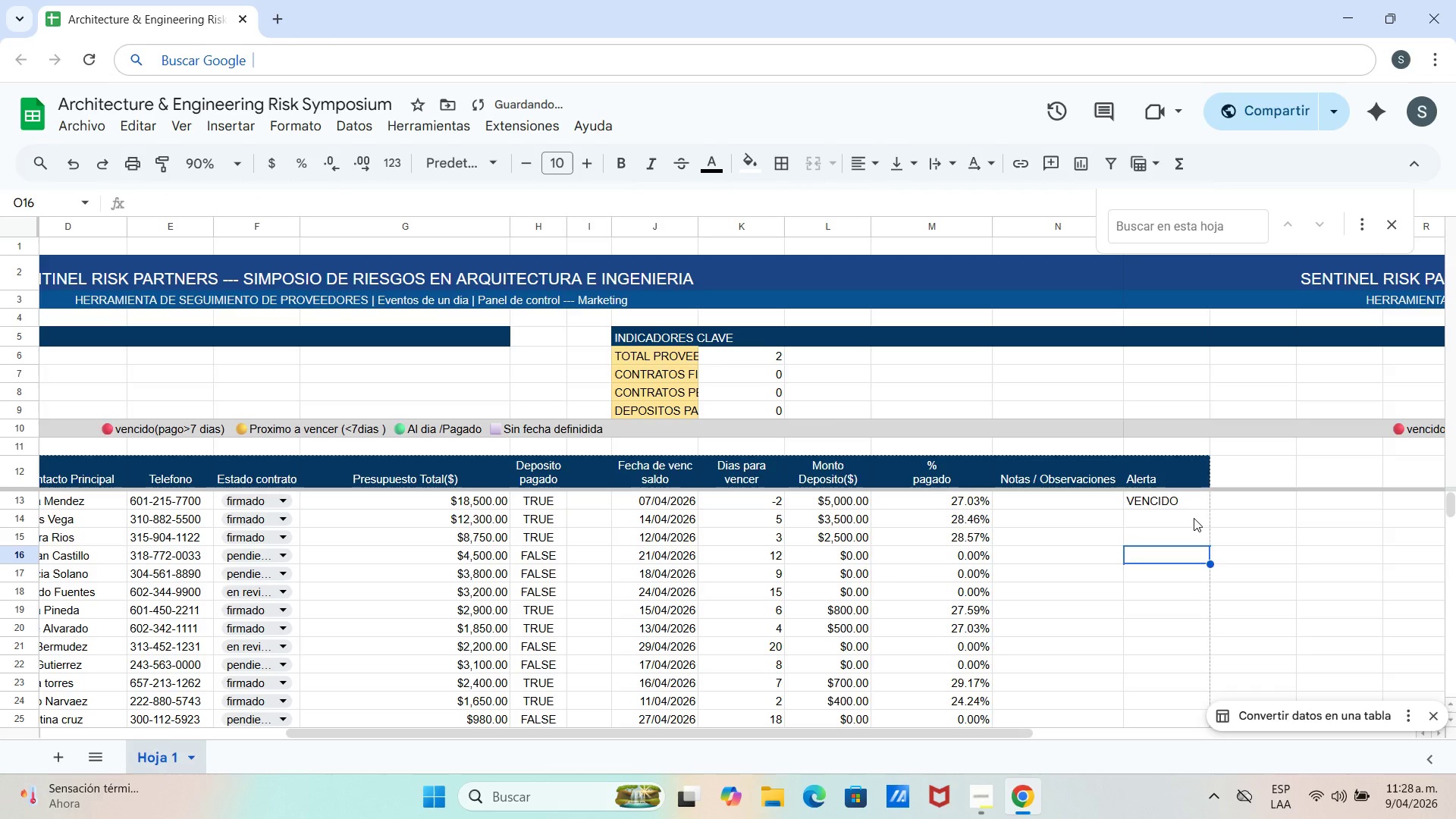 
left_click([1194, 518])
 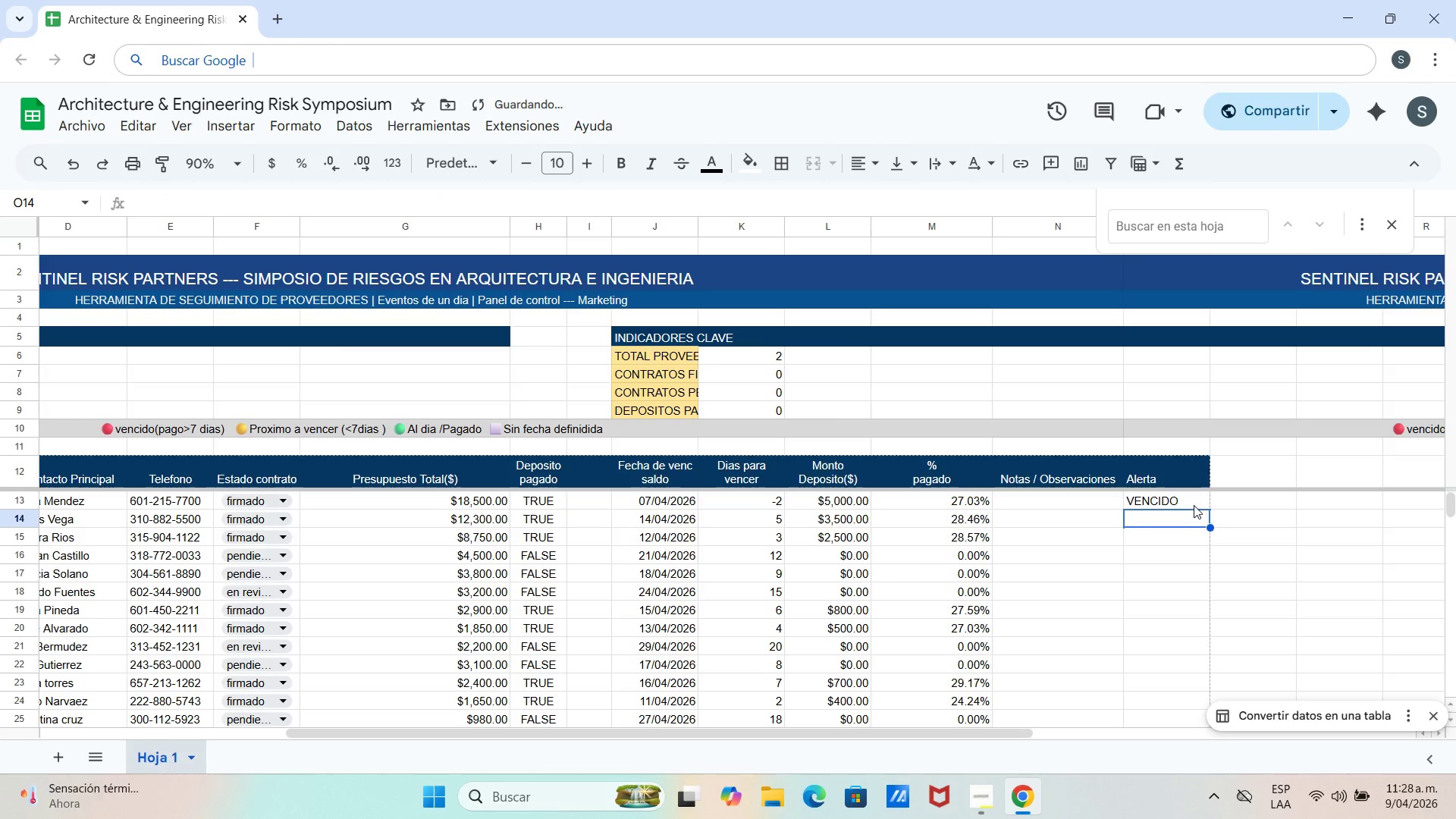 
left_click([1194, 504])
 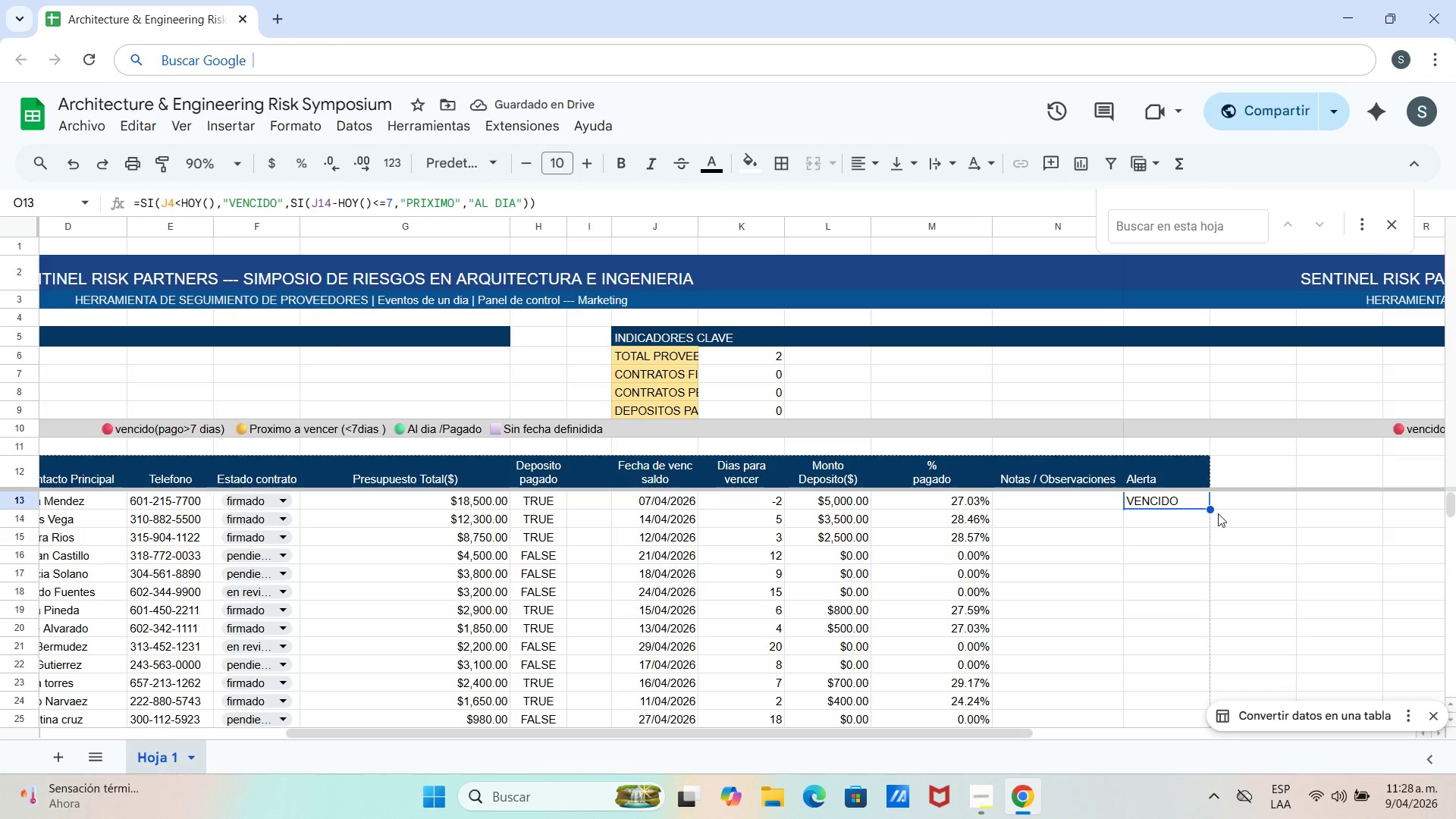 
left_click_drag(start_coordinate=[1212, 510], to_coordinate=[1180, 642])
 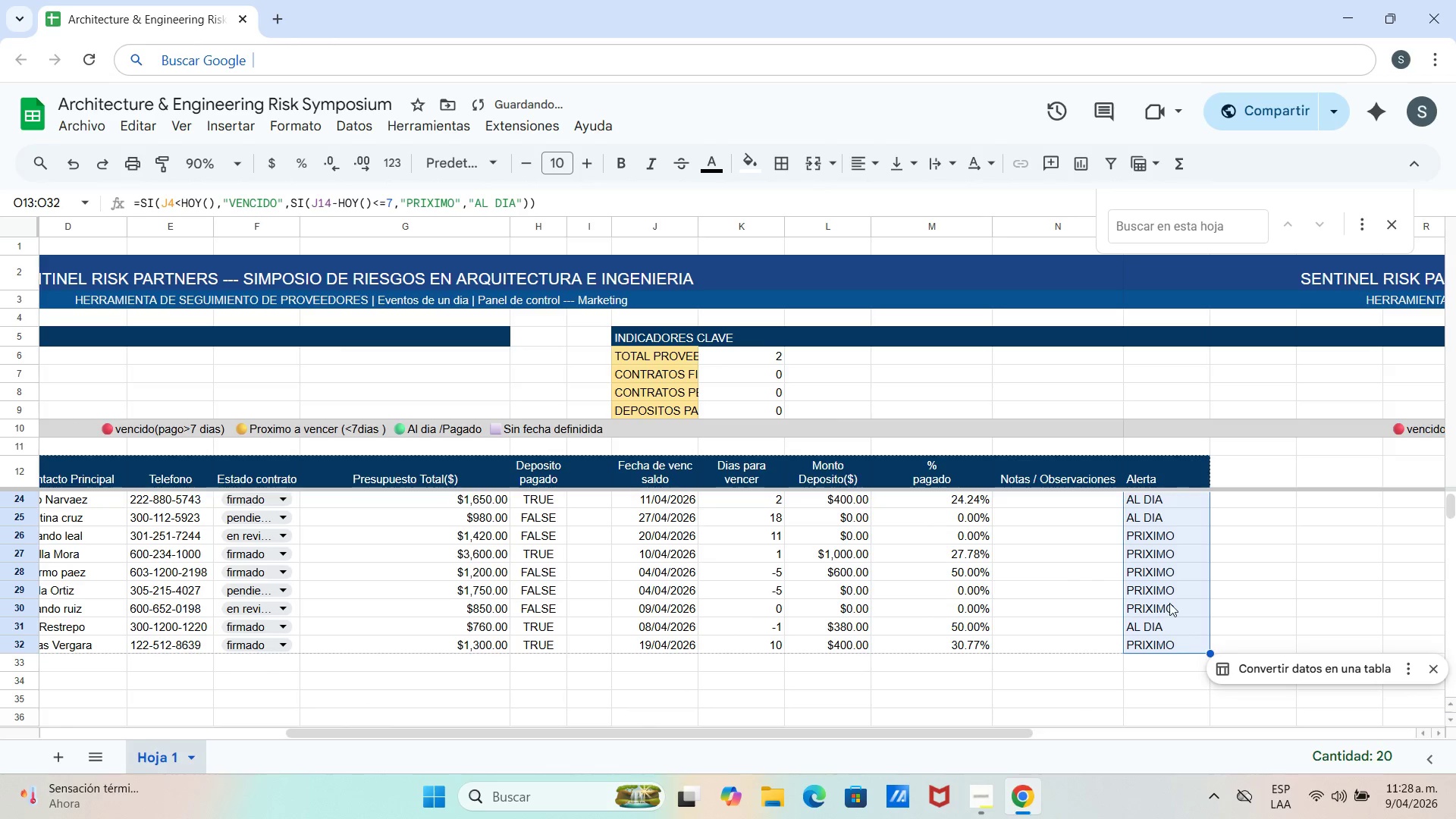 
left_click([1074, 557])
 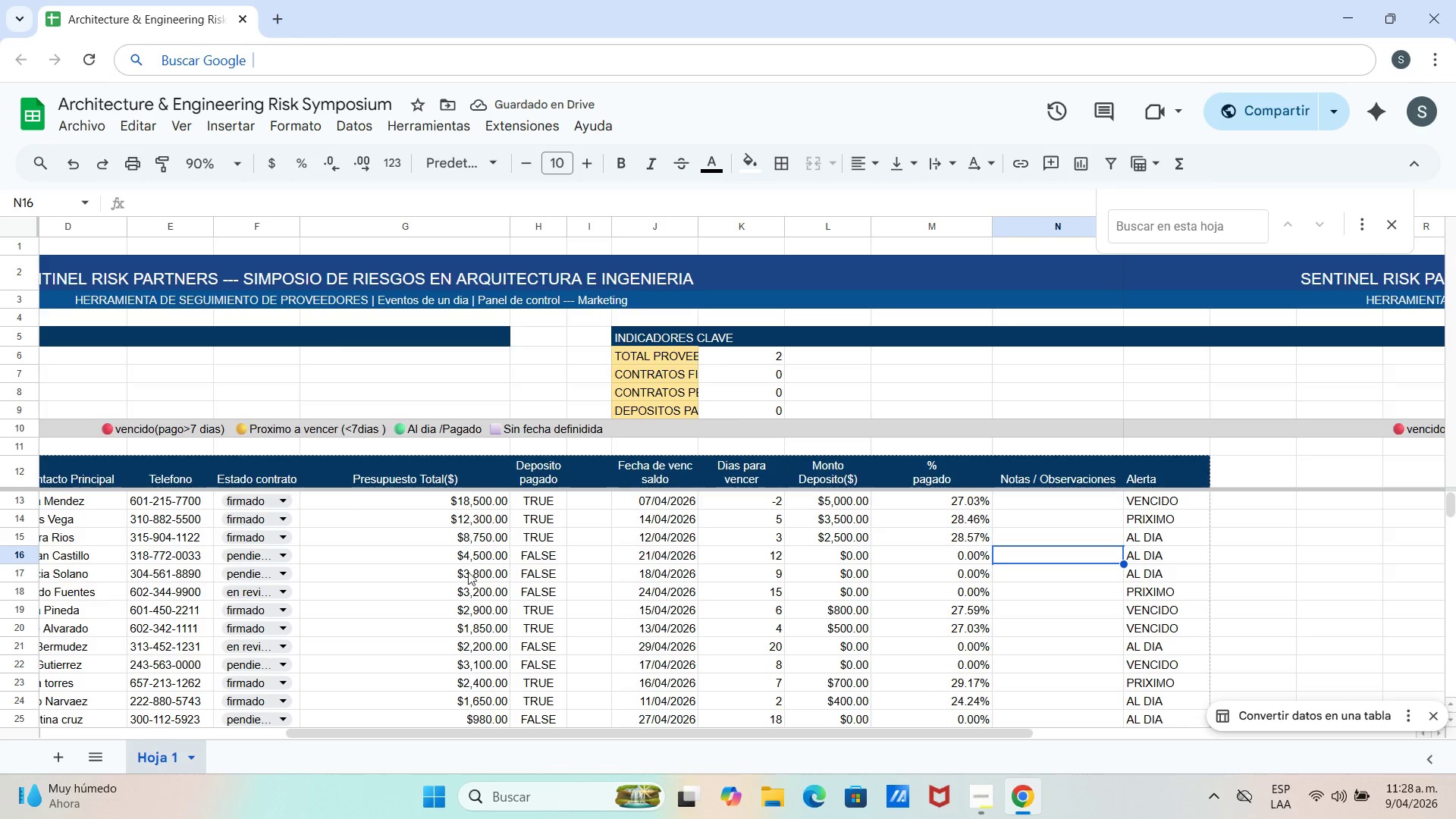 
scroll: coordinate [1169, 603], scroll_direction: up, amount: 5.0
 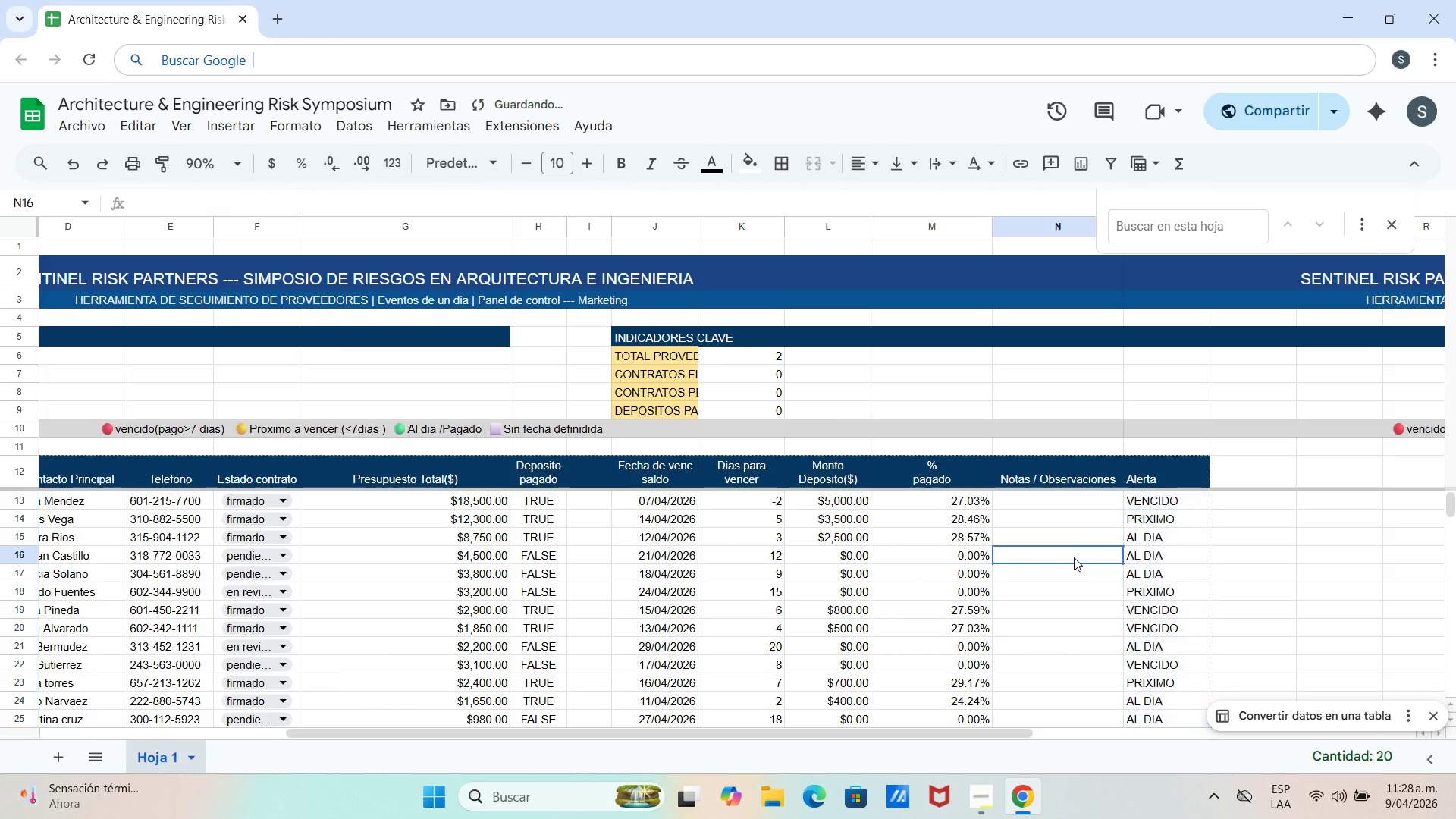 